 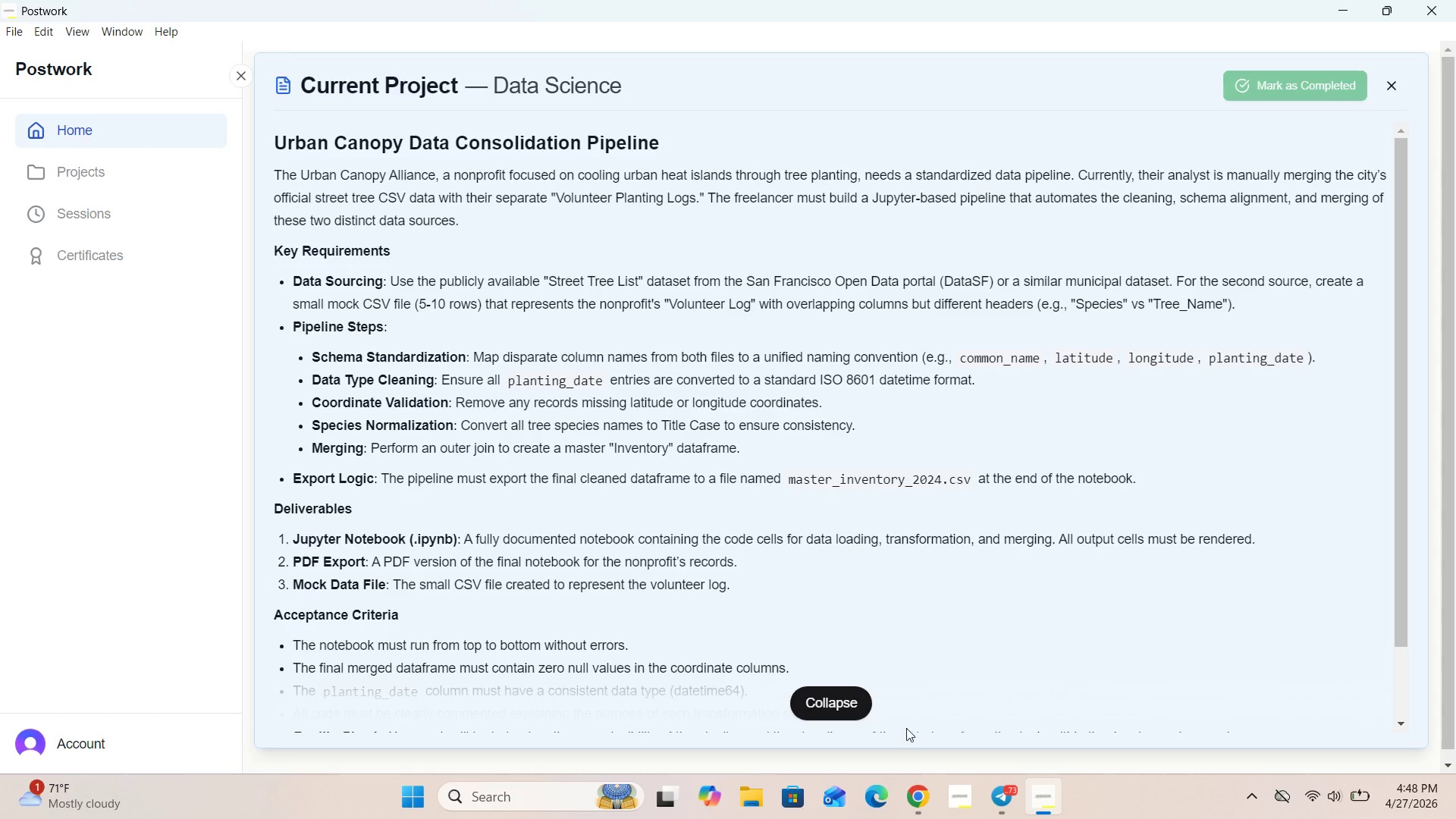 
key(Control+V)
 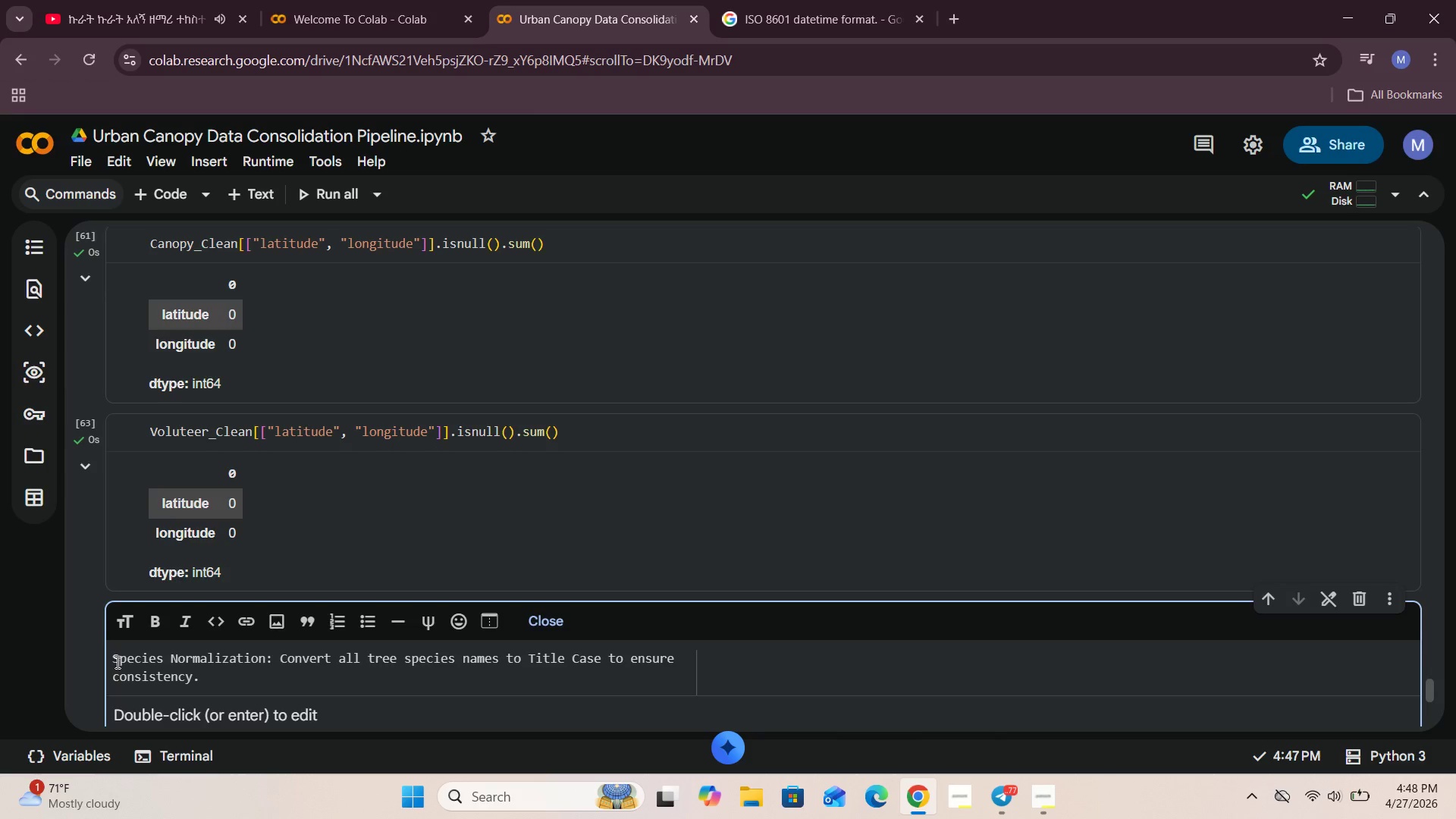 
left_click([115, 660])
 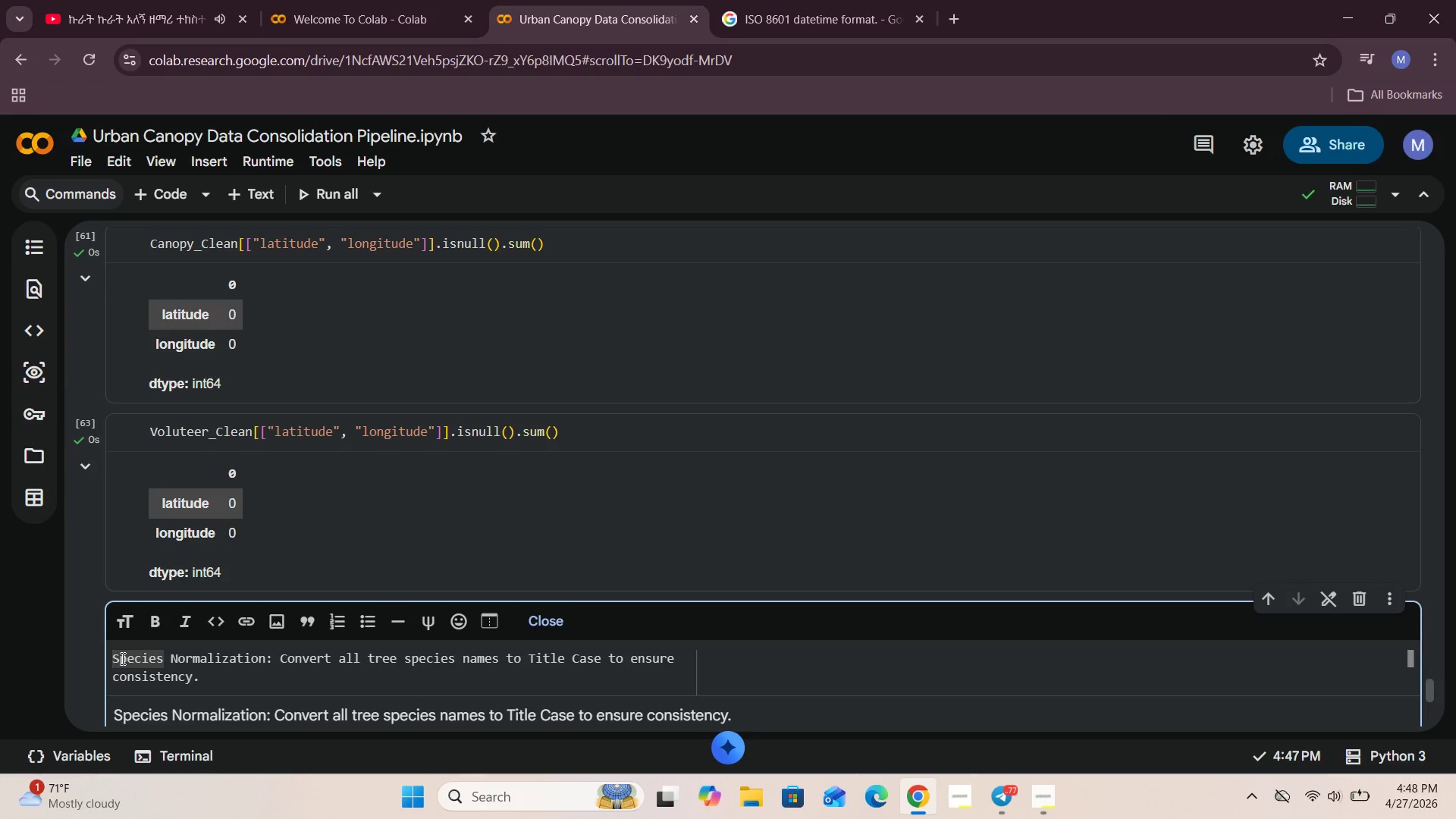 
type(### )
 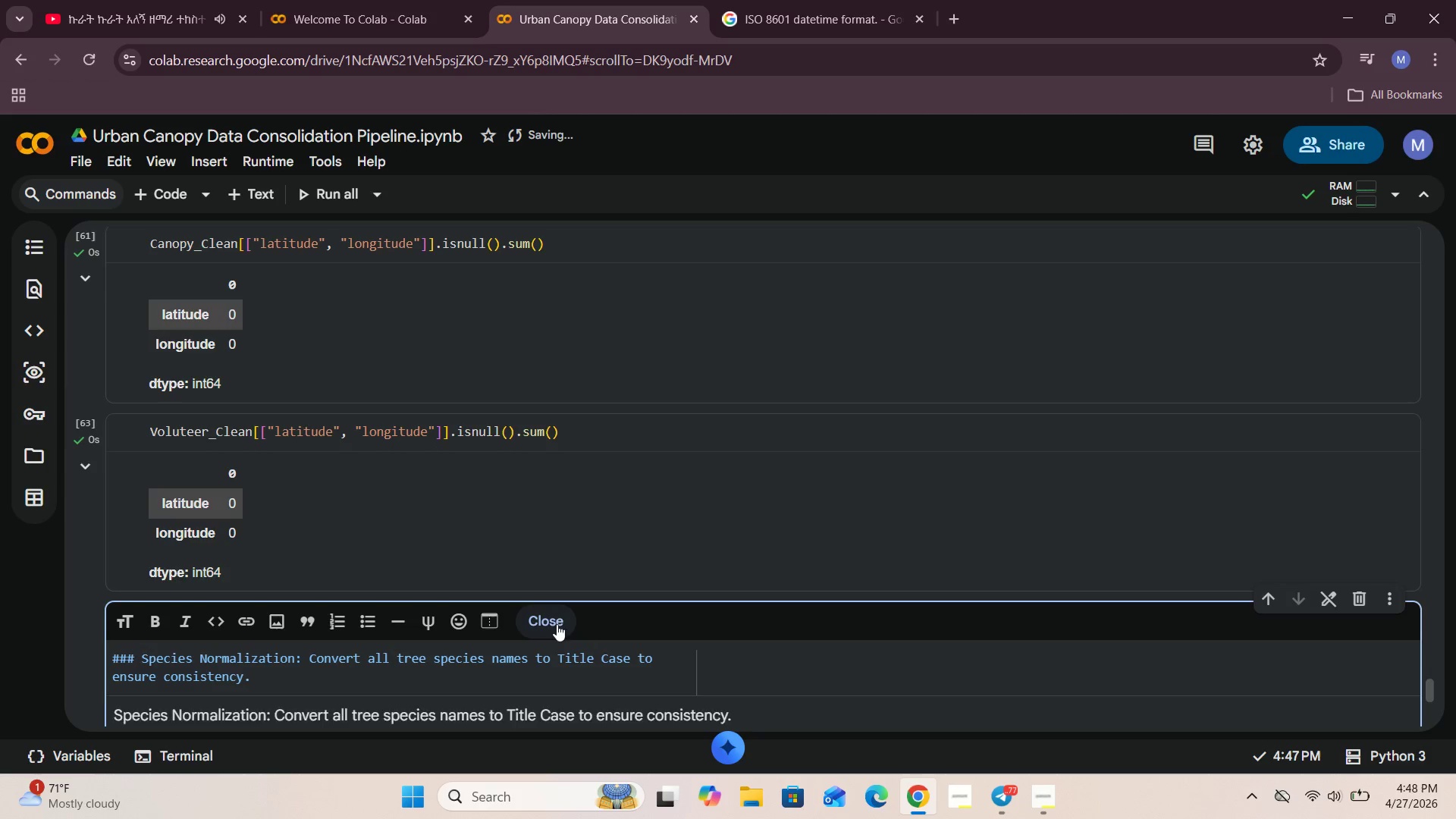 
left_click([551, 620])
 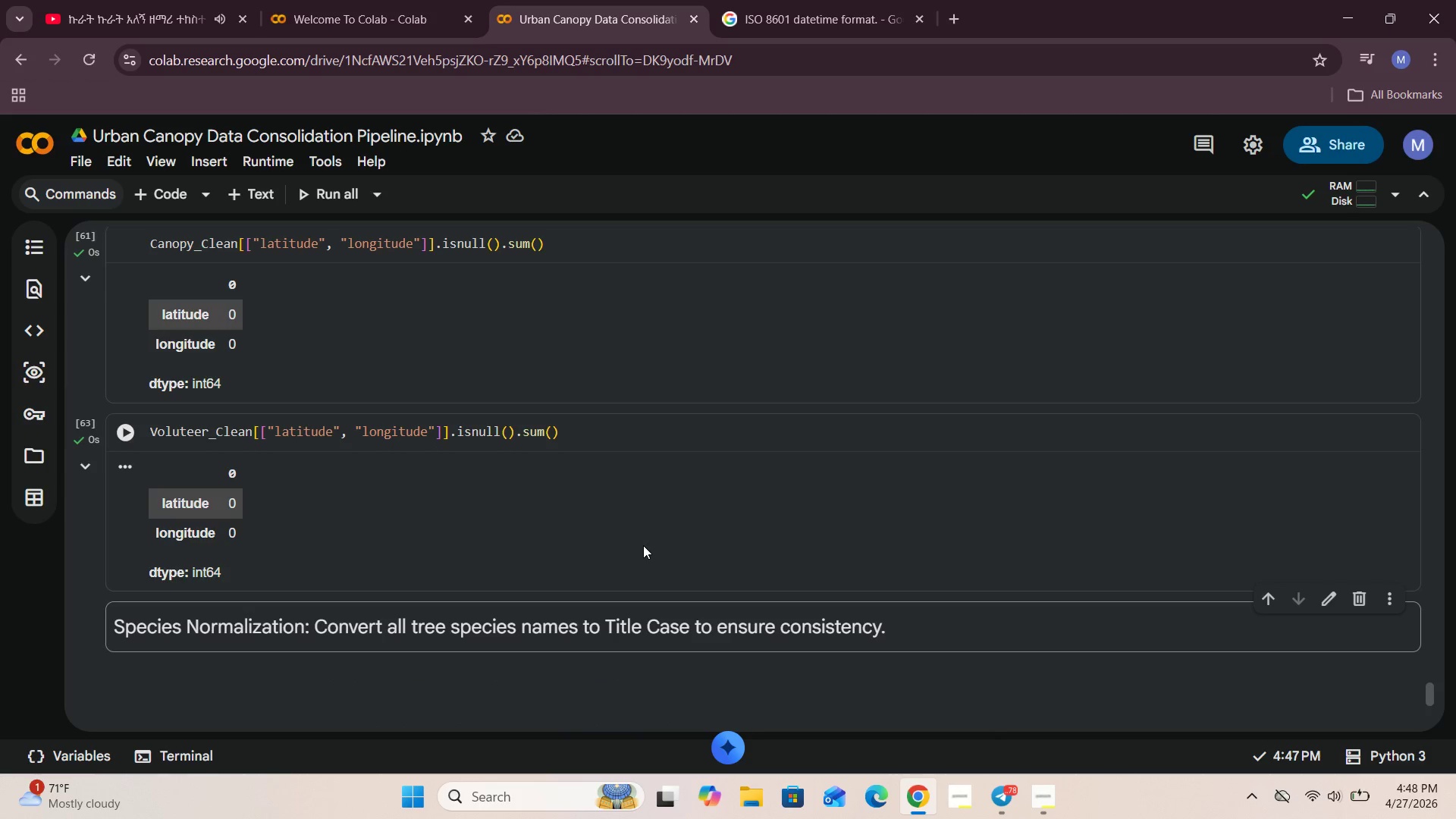 
scroll: coordinate [643, 545], scroll_direction: down, amount: 3.0
 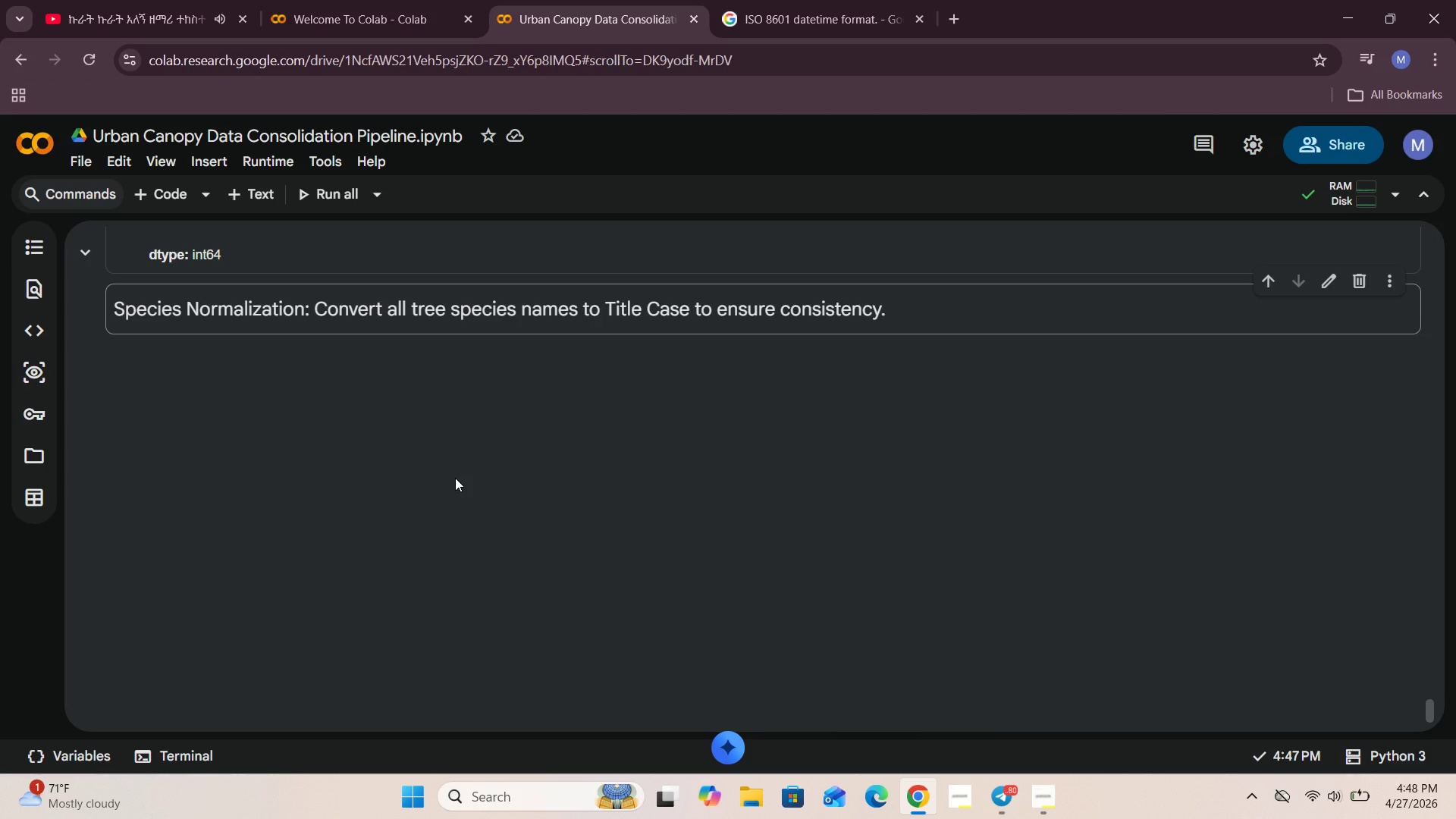 
wait(9.86)
 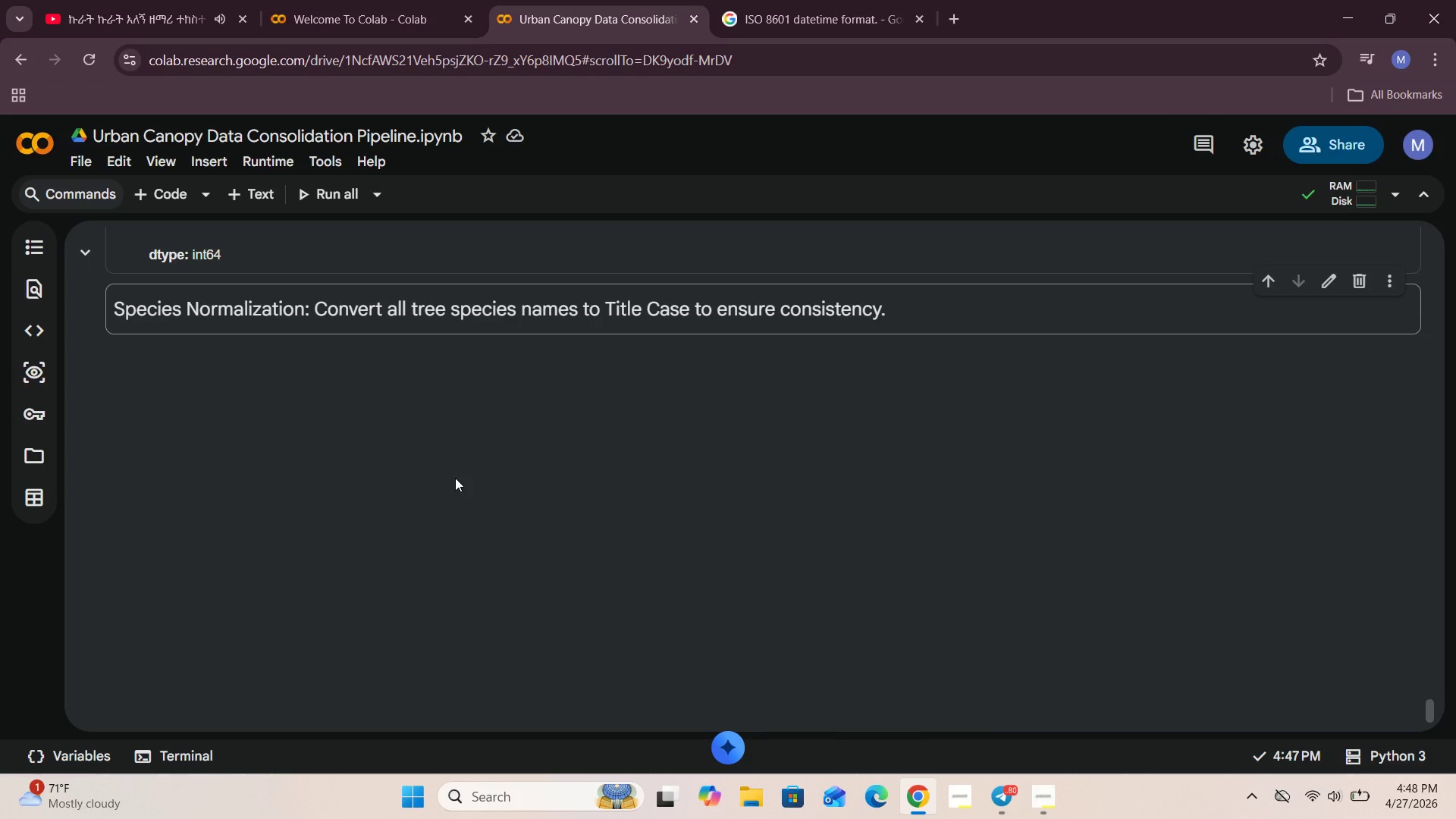 
left_click([944, 290])
 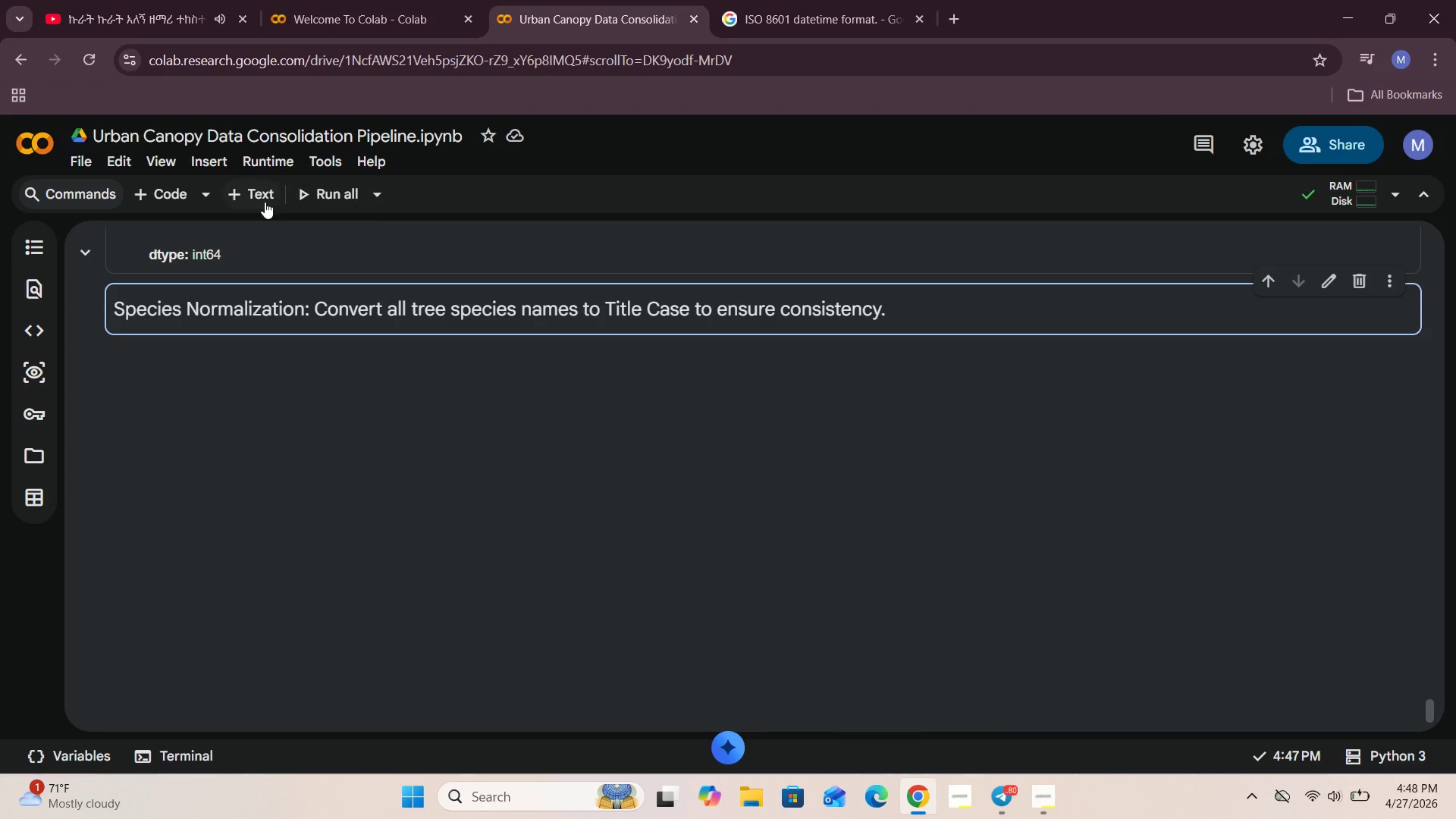 
left_click([258, 193])
 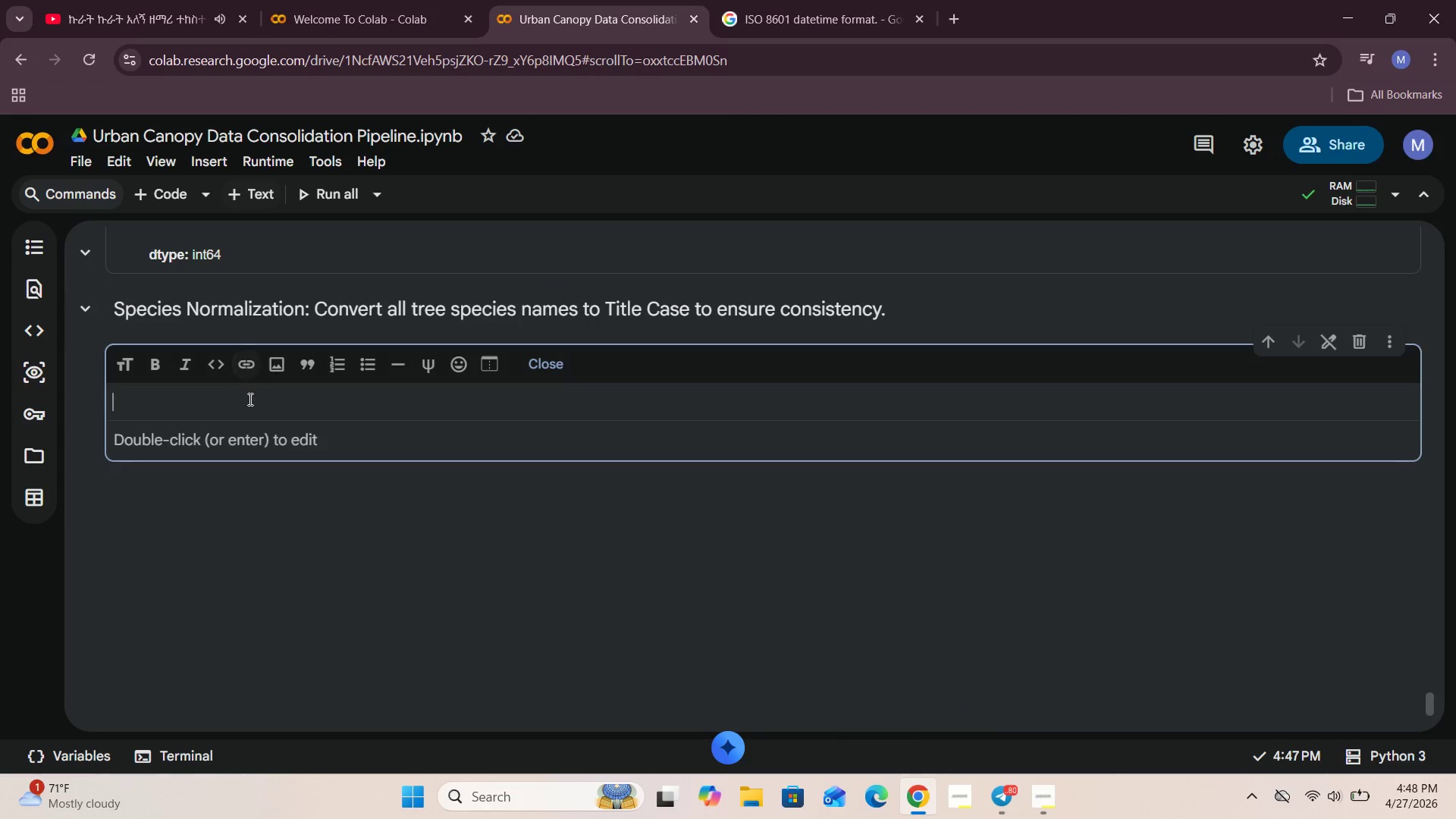 
left_click([230, 414])
 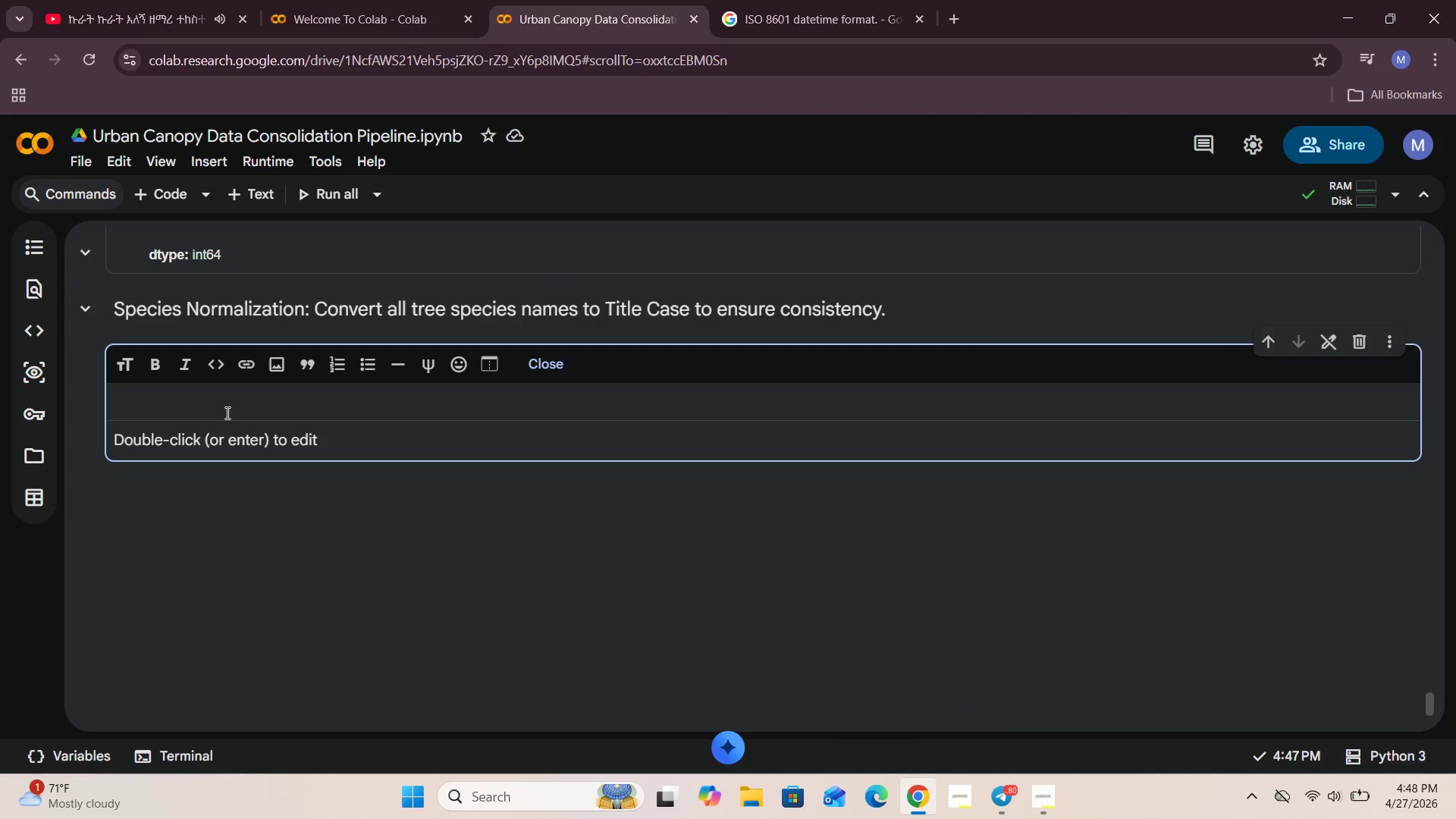 
type(The two )
 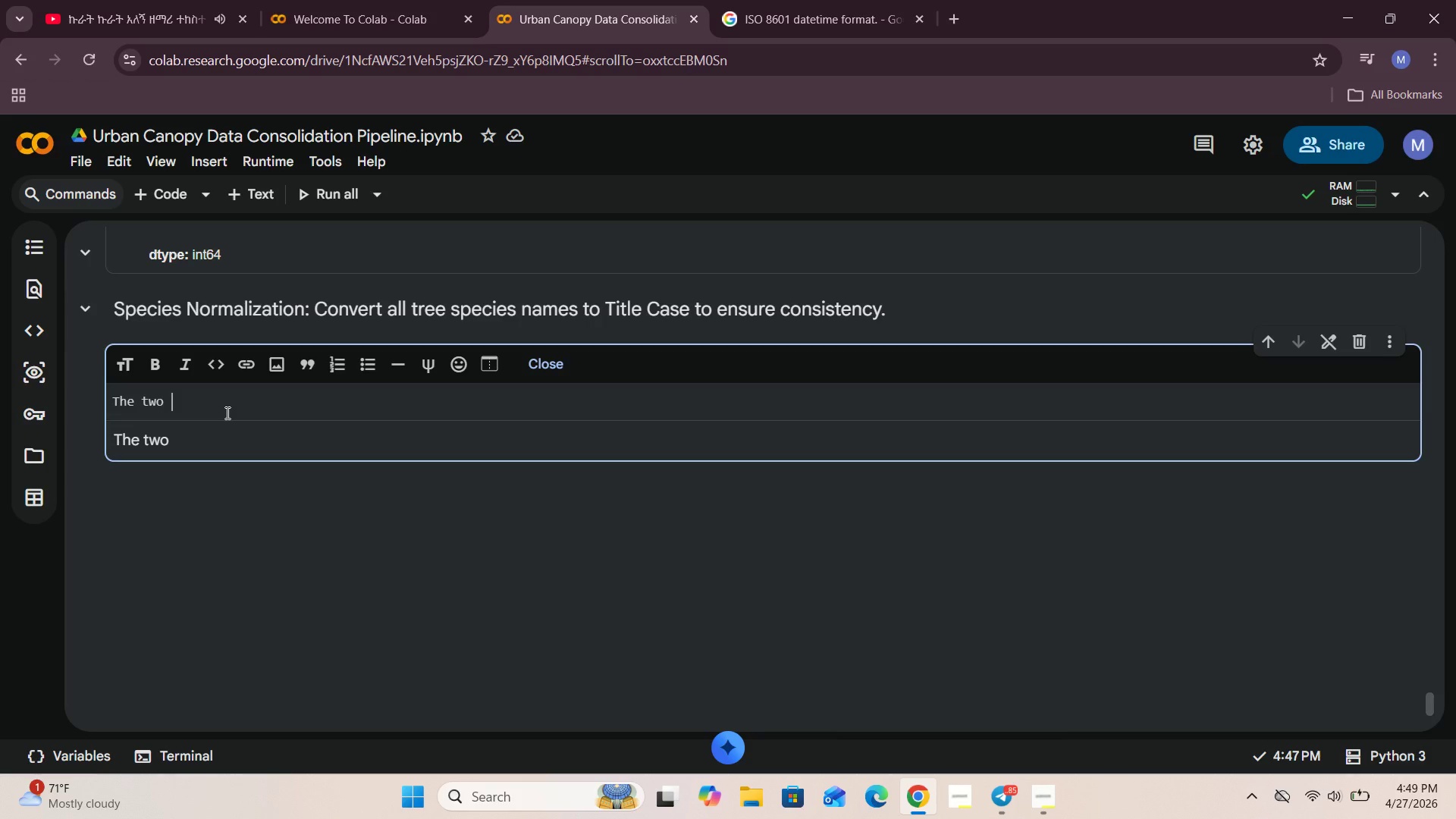 
wait(36.25)
 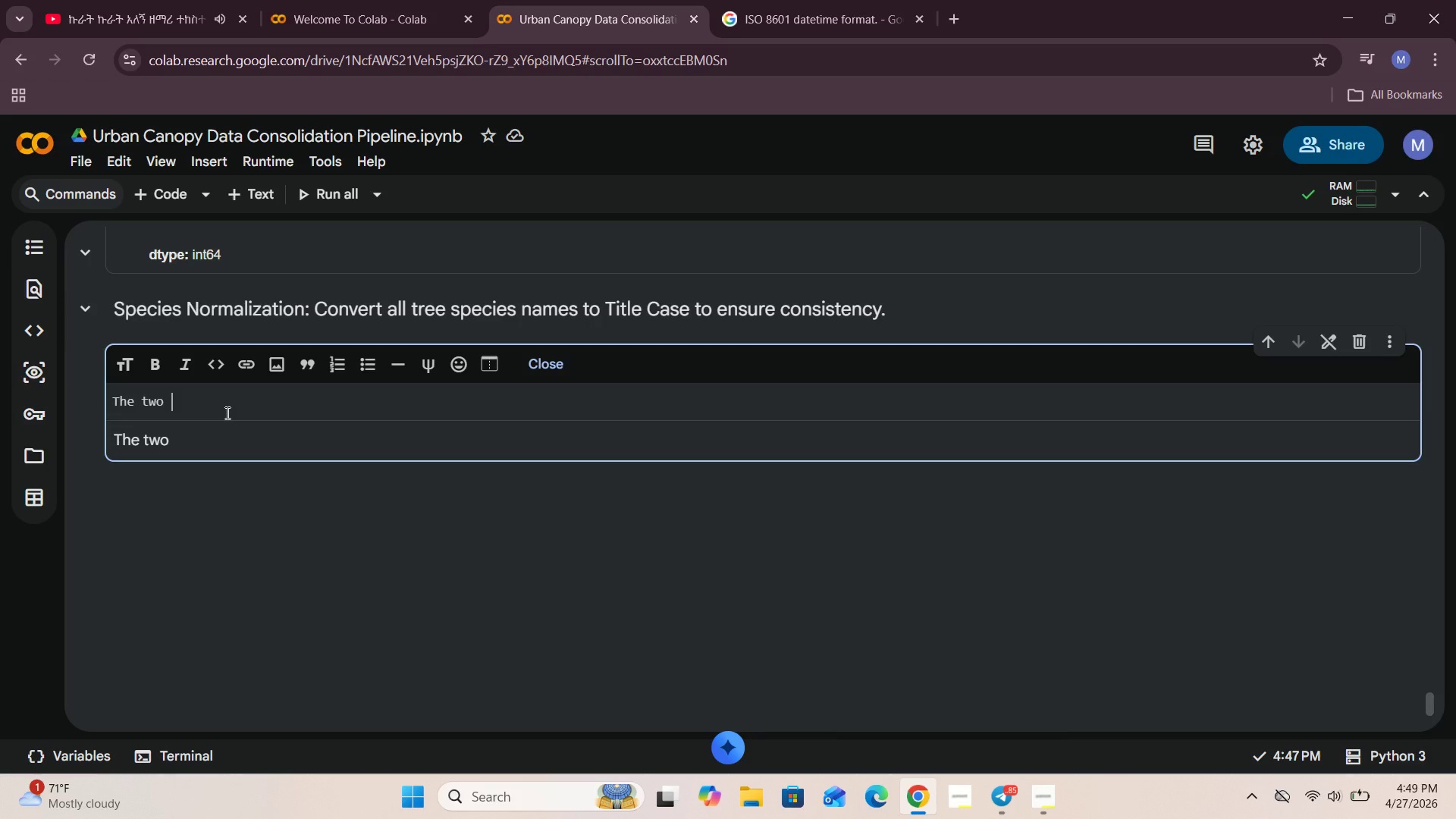 
type(datasets sto)
key(Backspace)
type(ill use differnt writinf )
key(Backspace)
key(Backspace)
type(g of the )
 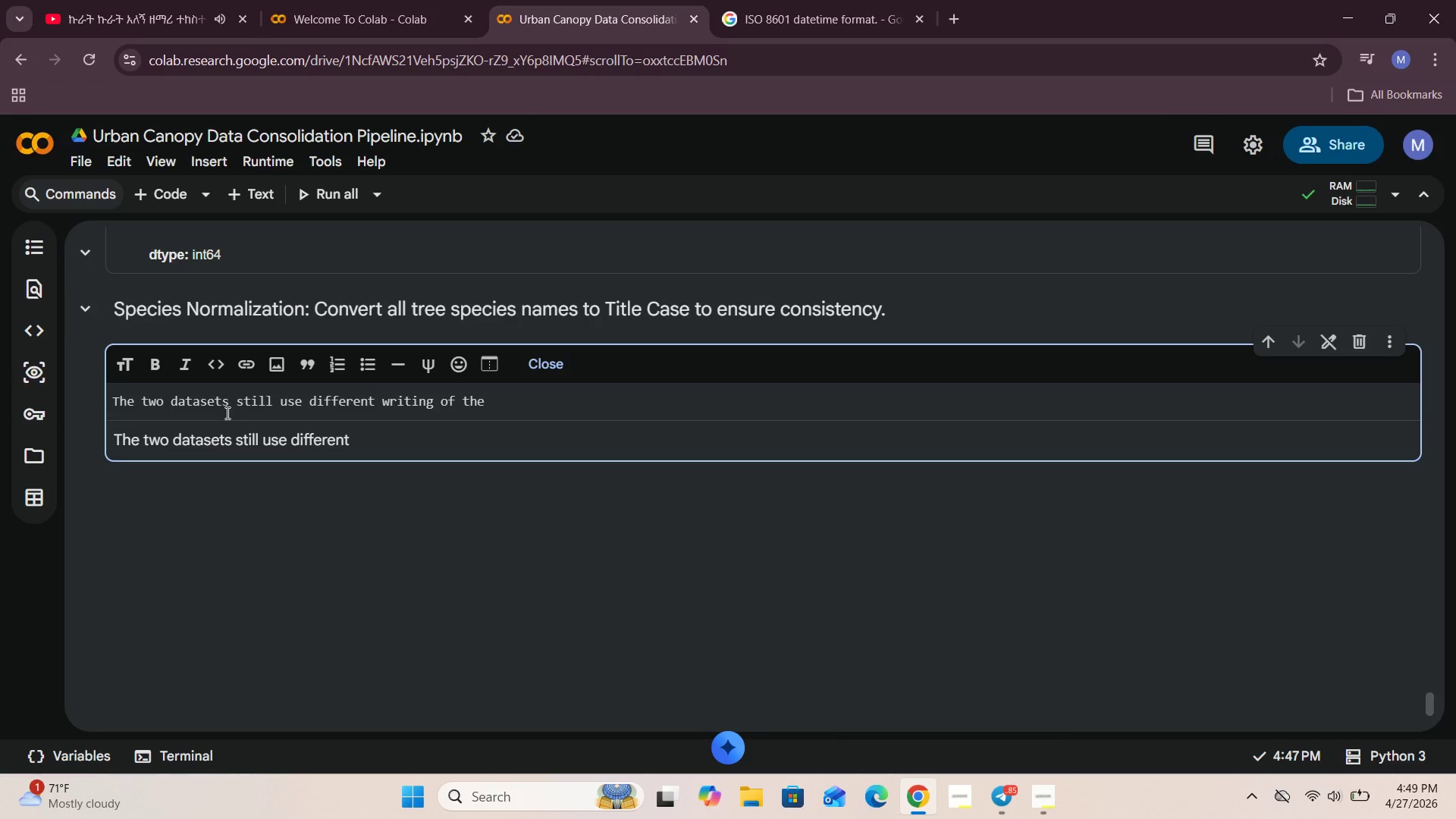 
type(species names , so let us k)
key(Backspace)
type(make it uniform. To make th )
key(Backspace)
type(e final merged inventoru )
key(Backspace)
key(Backspace)
type(y)
 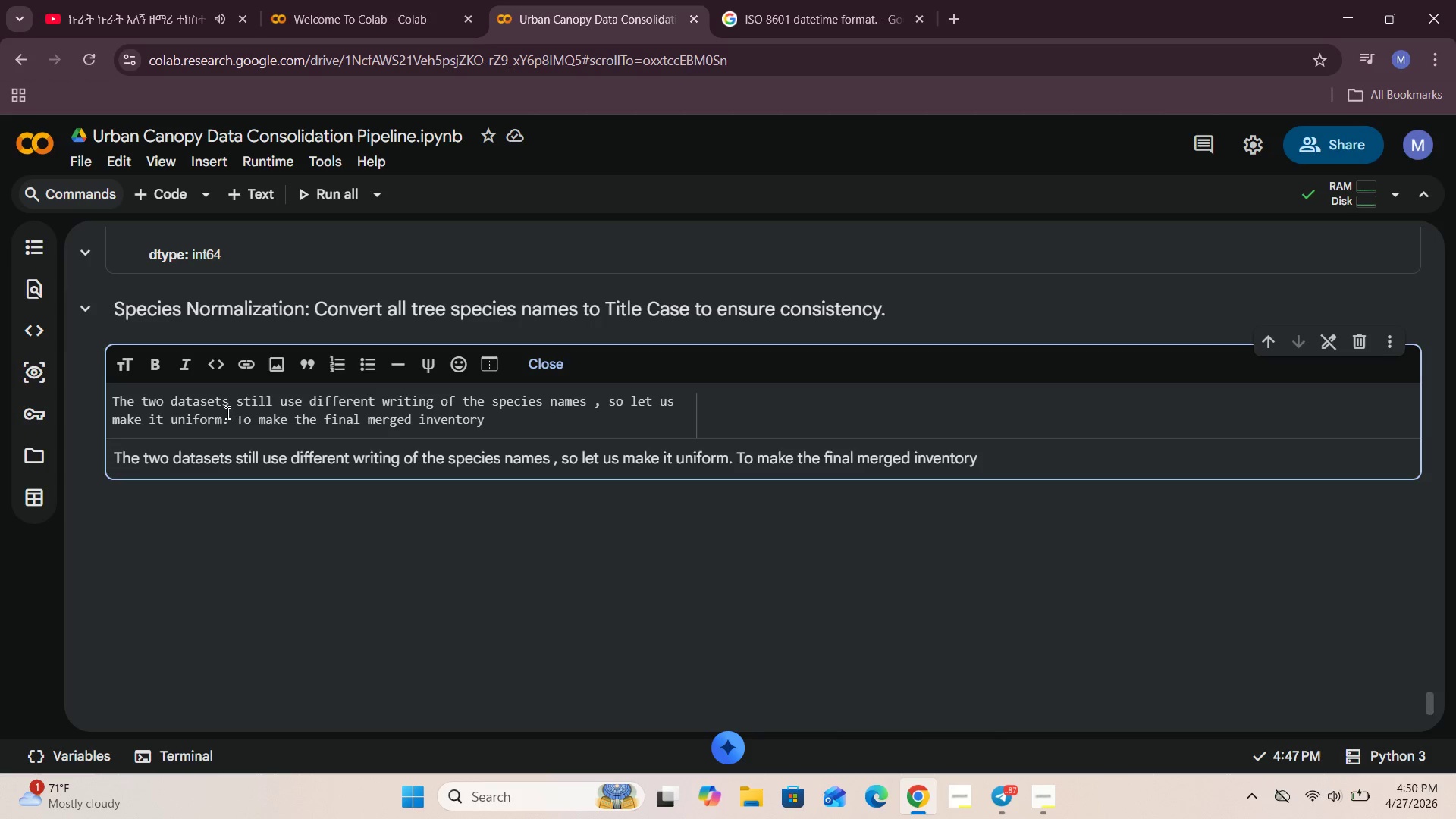 
type( more consistent)
 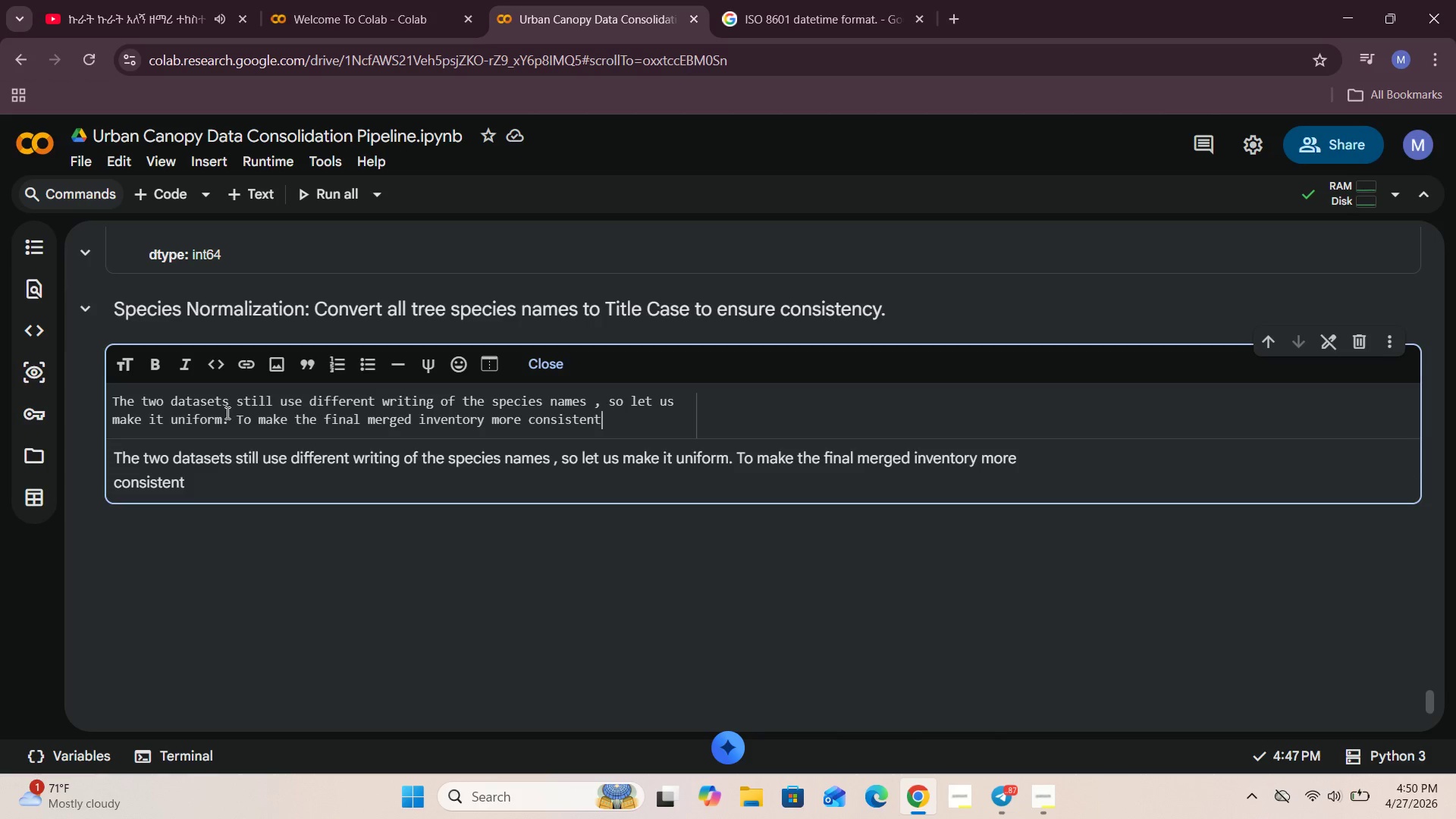 
type(, I n)
key(Backspace)
type(now convrt)
 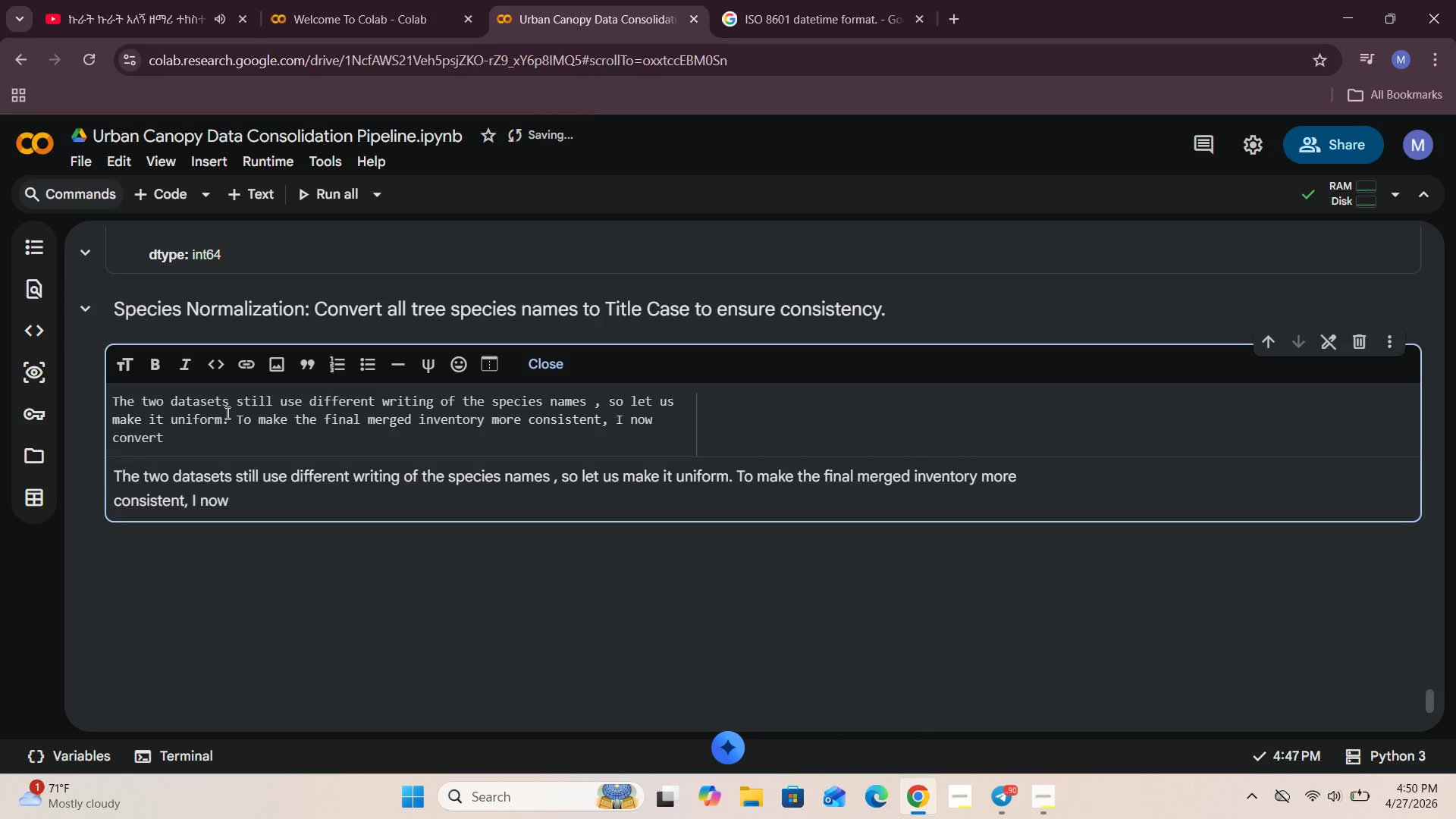 
hold_key(key=E, duration=0.31)
 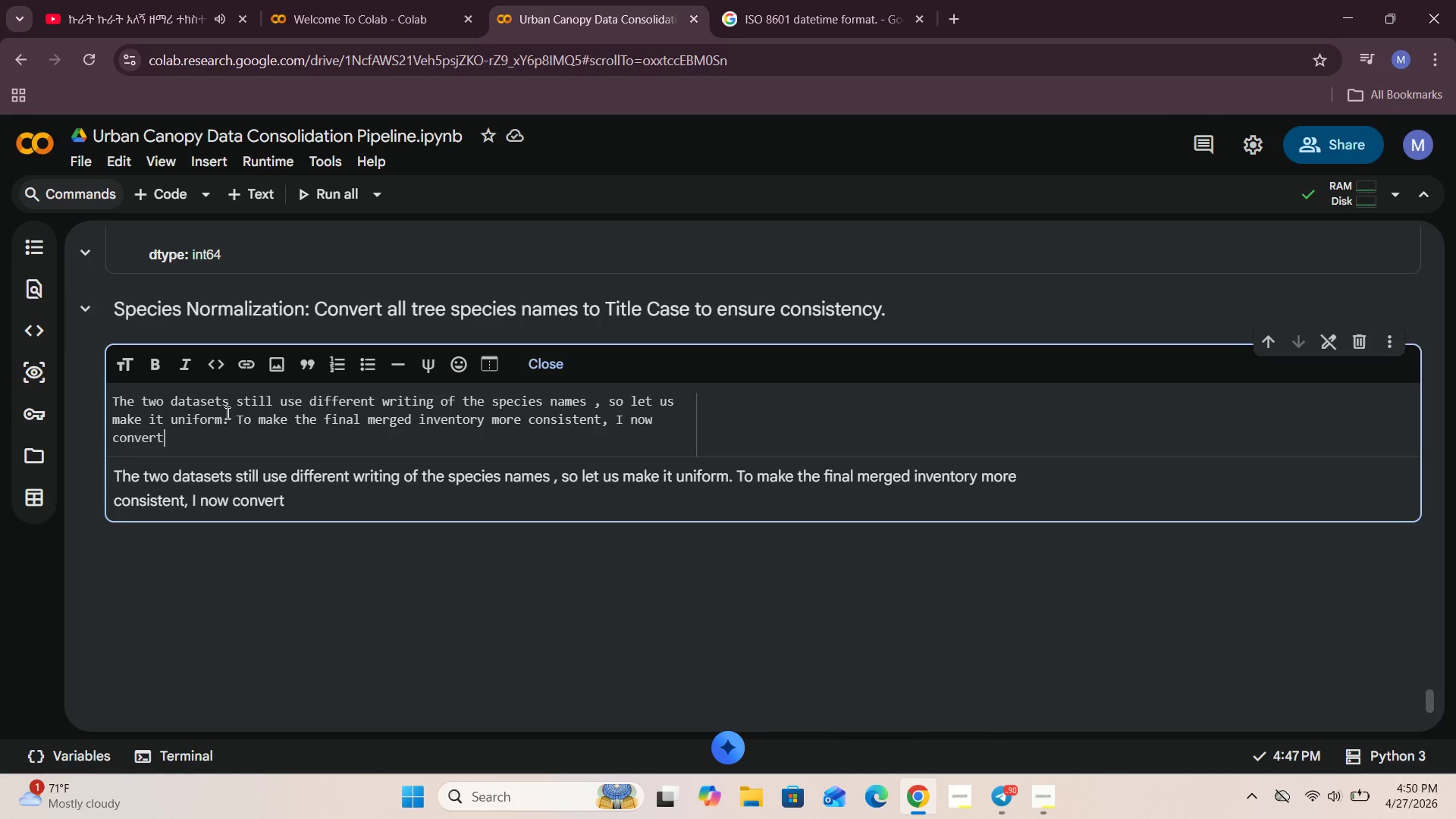 
wait(5.73)
 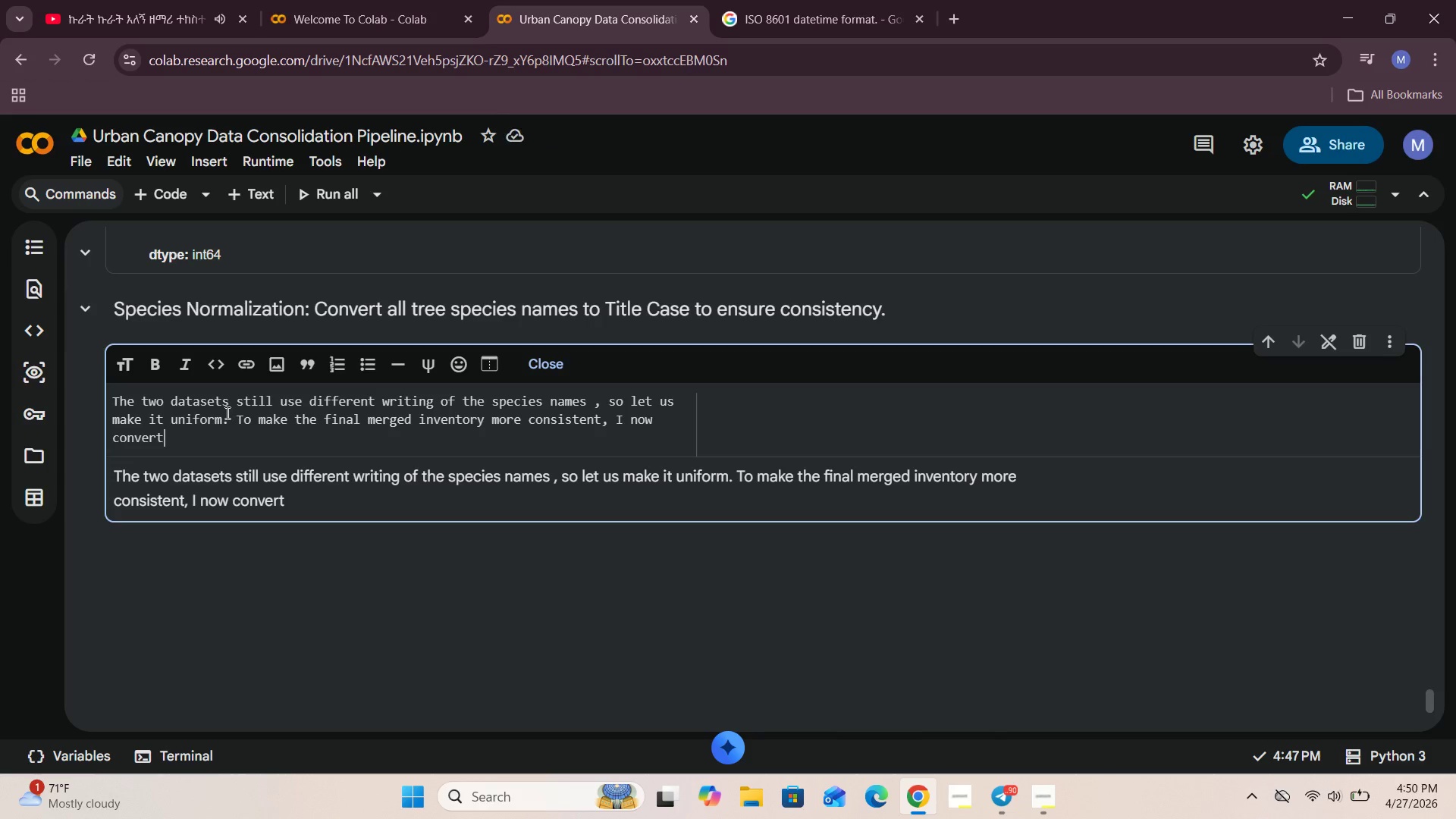 
type( all se)
key(Backspace)
type(pecies names into )
 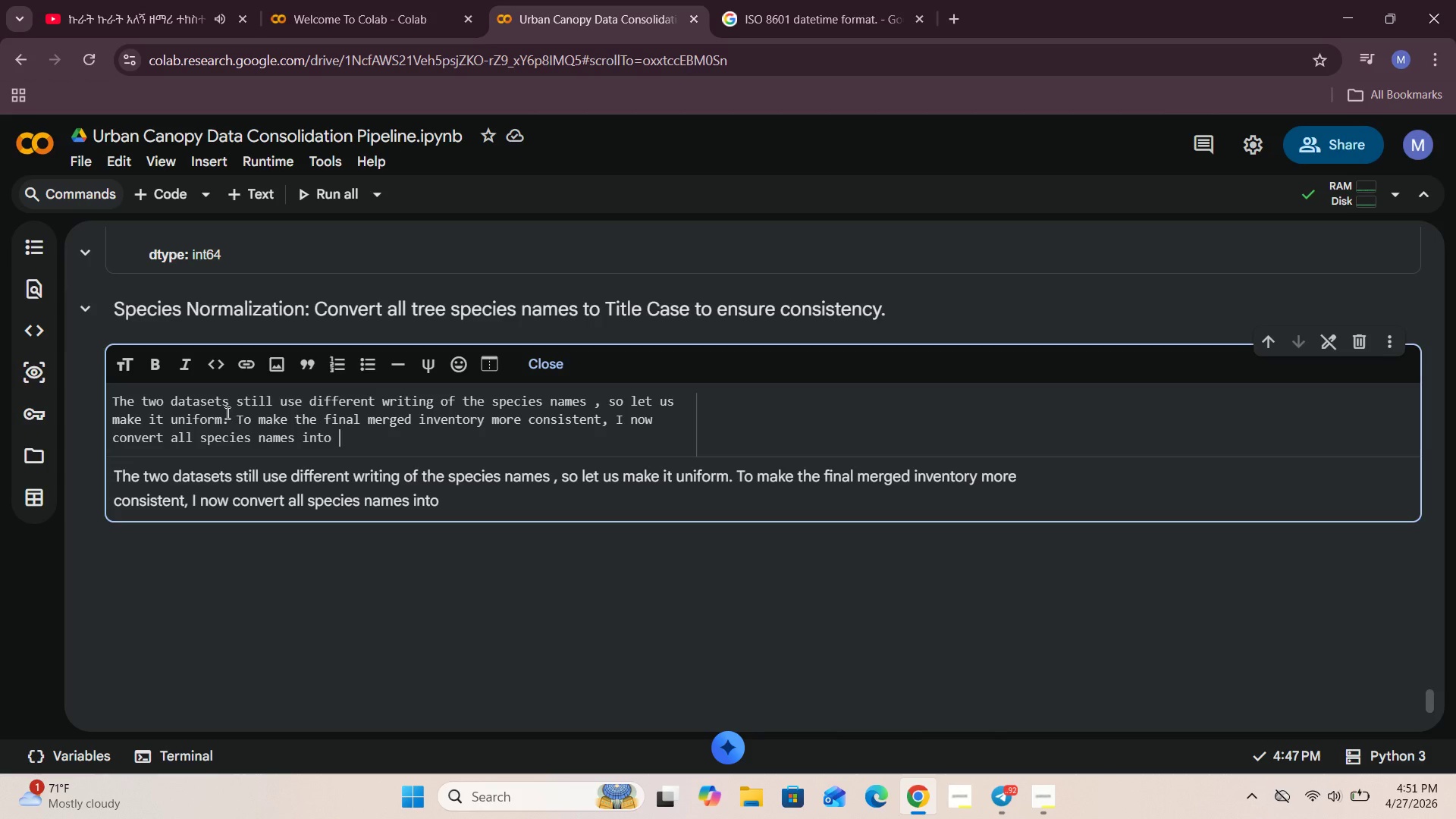 
type(Tile)
key(Backspace)
key(Backspace)
type(tle case. THis )
key(Backspace)
key(Backspace)
key(Backspace)
key(Backspace)
type(his helps reduce small )
 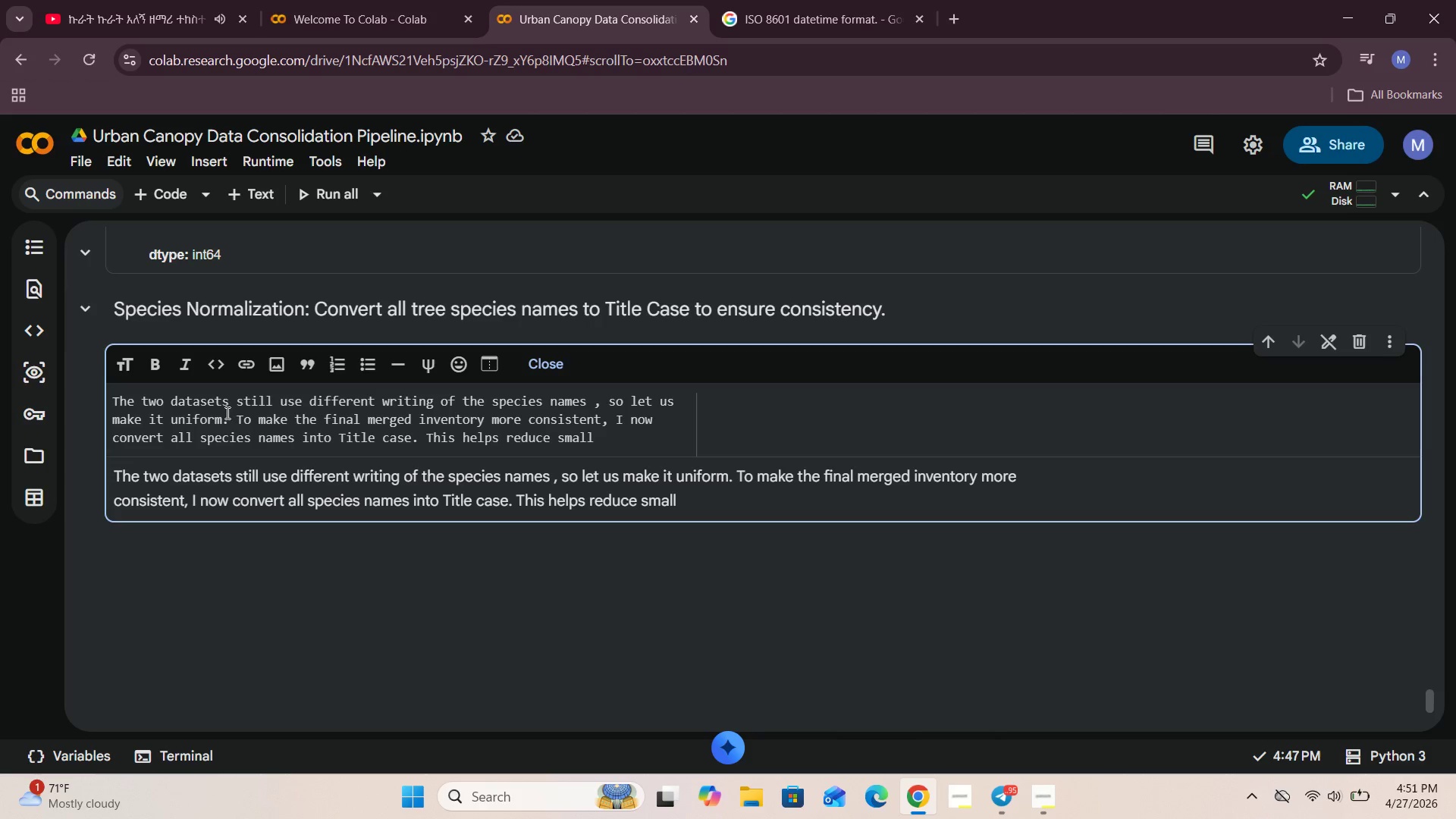 
wait(16.59)
 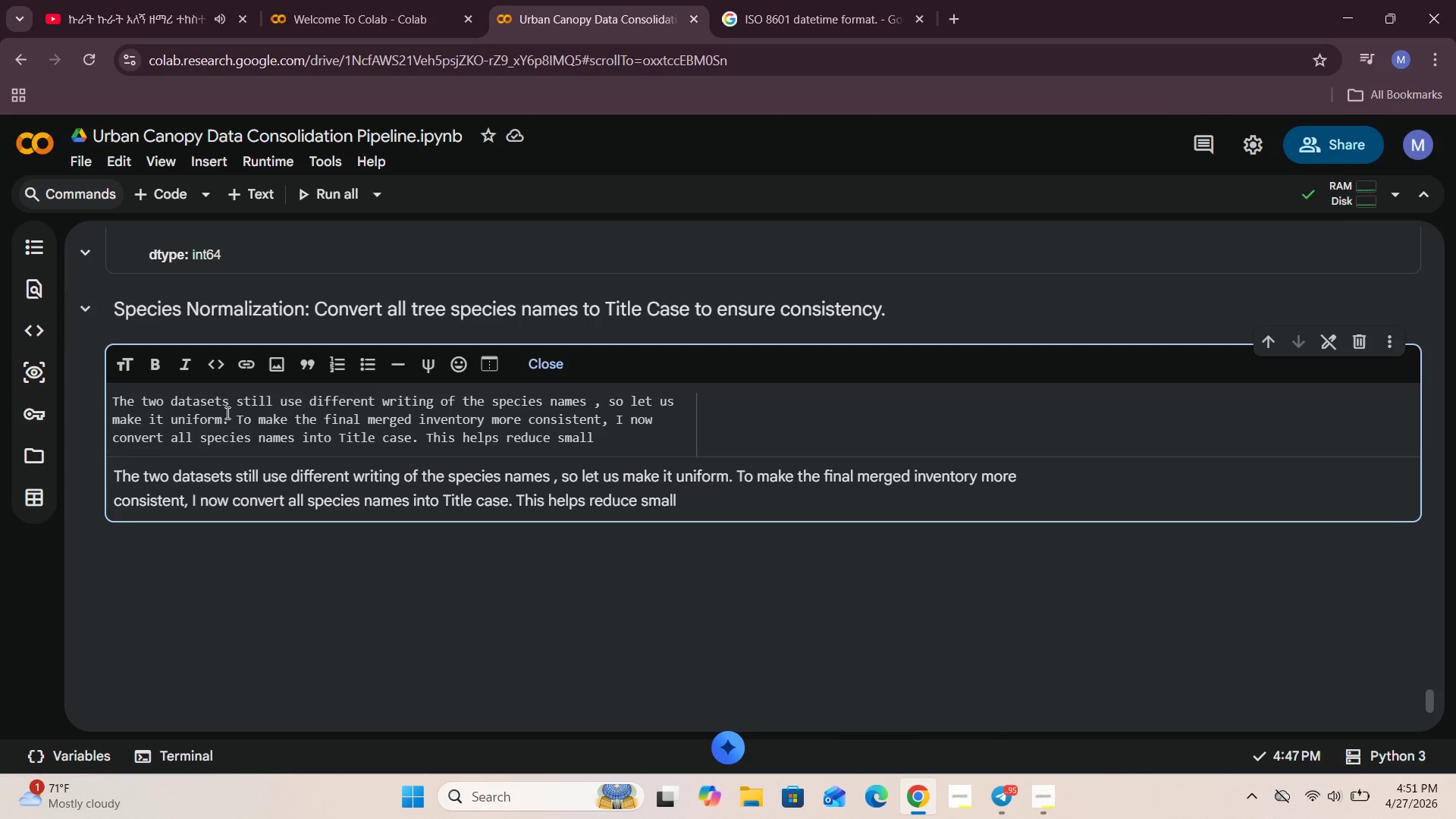 
type(fromat)
key(Backspace)
key(Backspace)
key(Backspace)
key(Backspace)
key(Backspace)
type(otma)
key(Backspace)
key(Backspace)
key(Backspace)
type(rmatting dife)
key(Backspace)
type(ferences beo)
key(Backspace)
type(fore the merge.)
 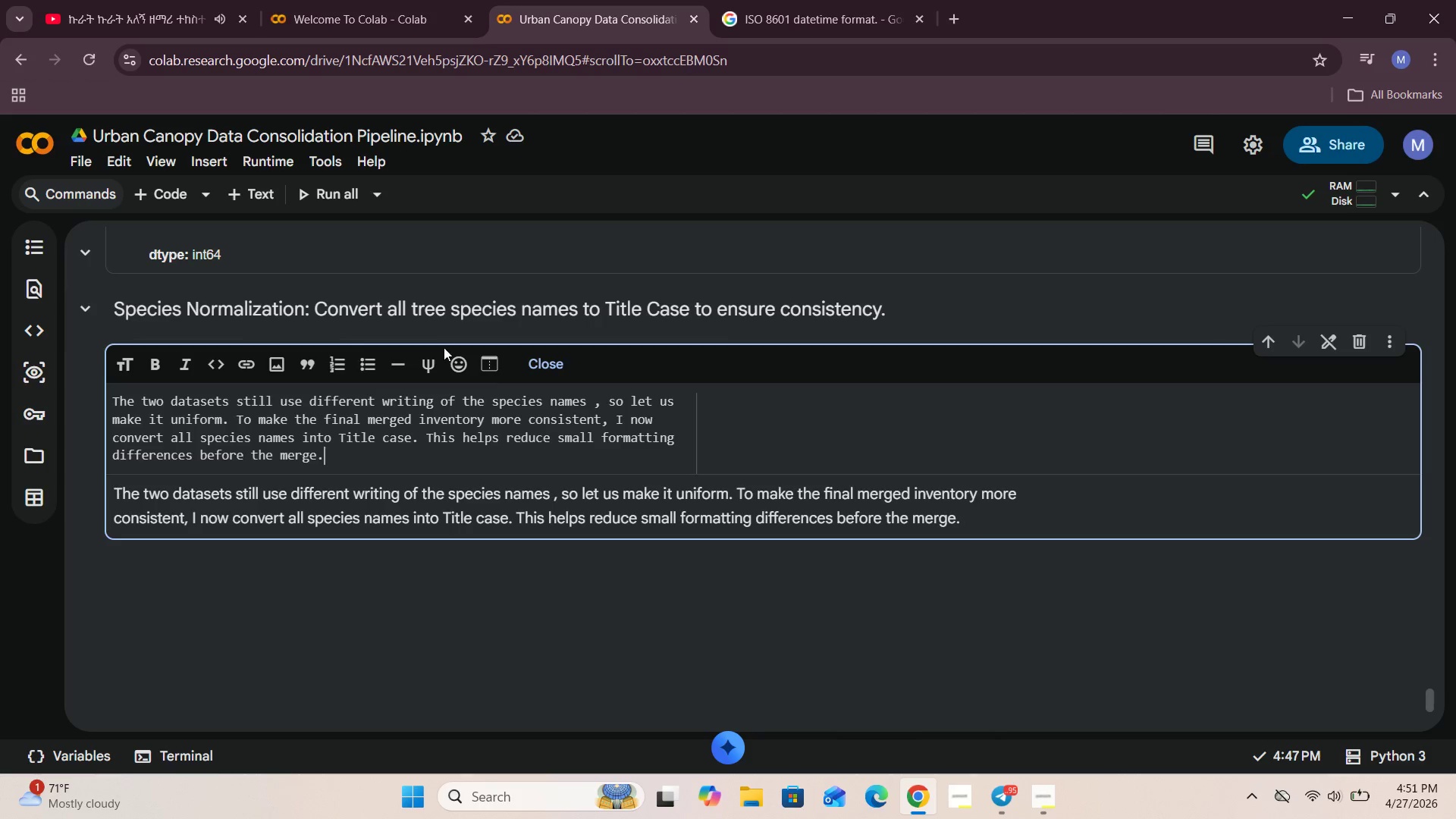 
left_click([532, 375])
 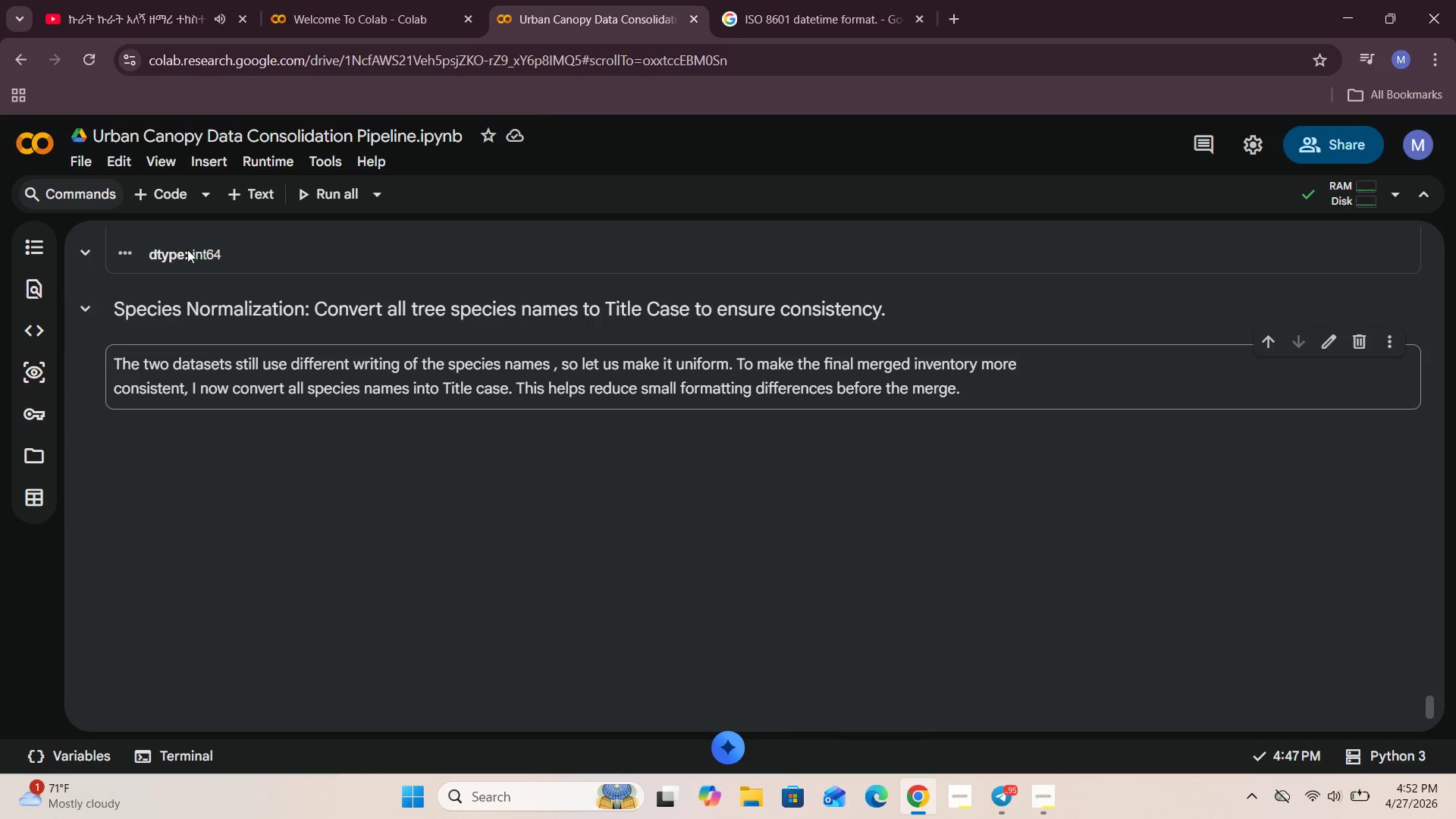 
wait(5.88)
 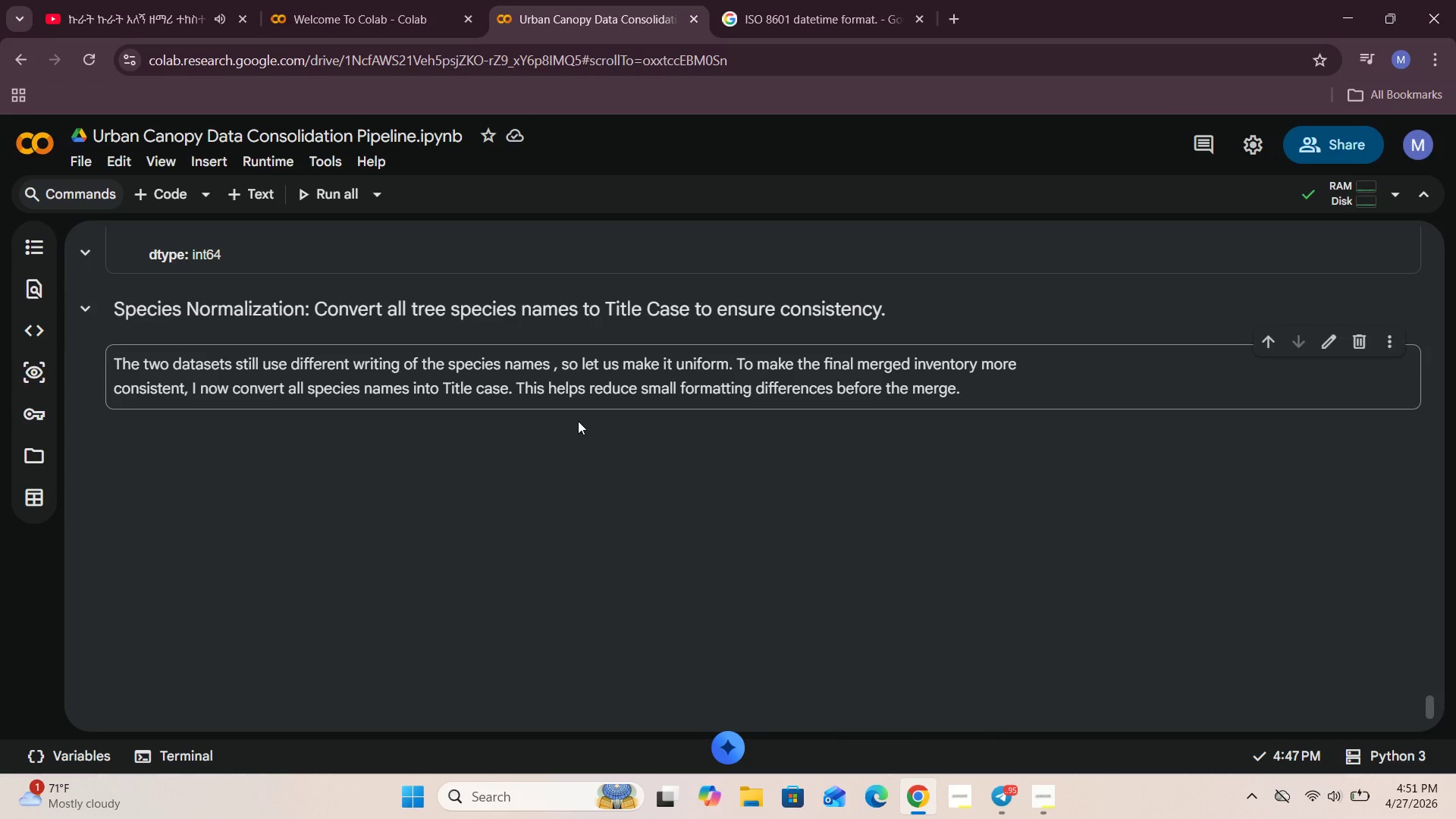 
left_click([195, 444])
 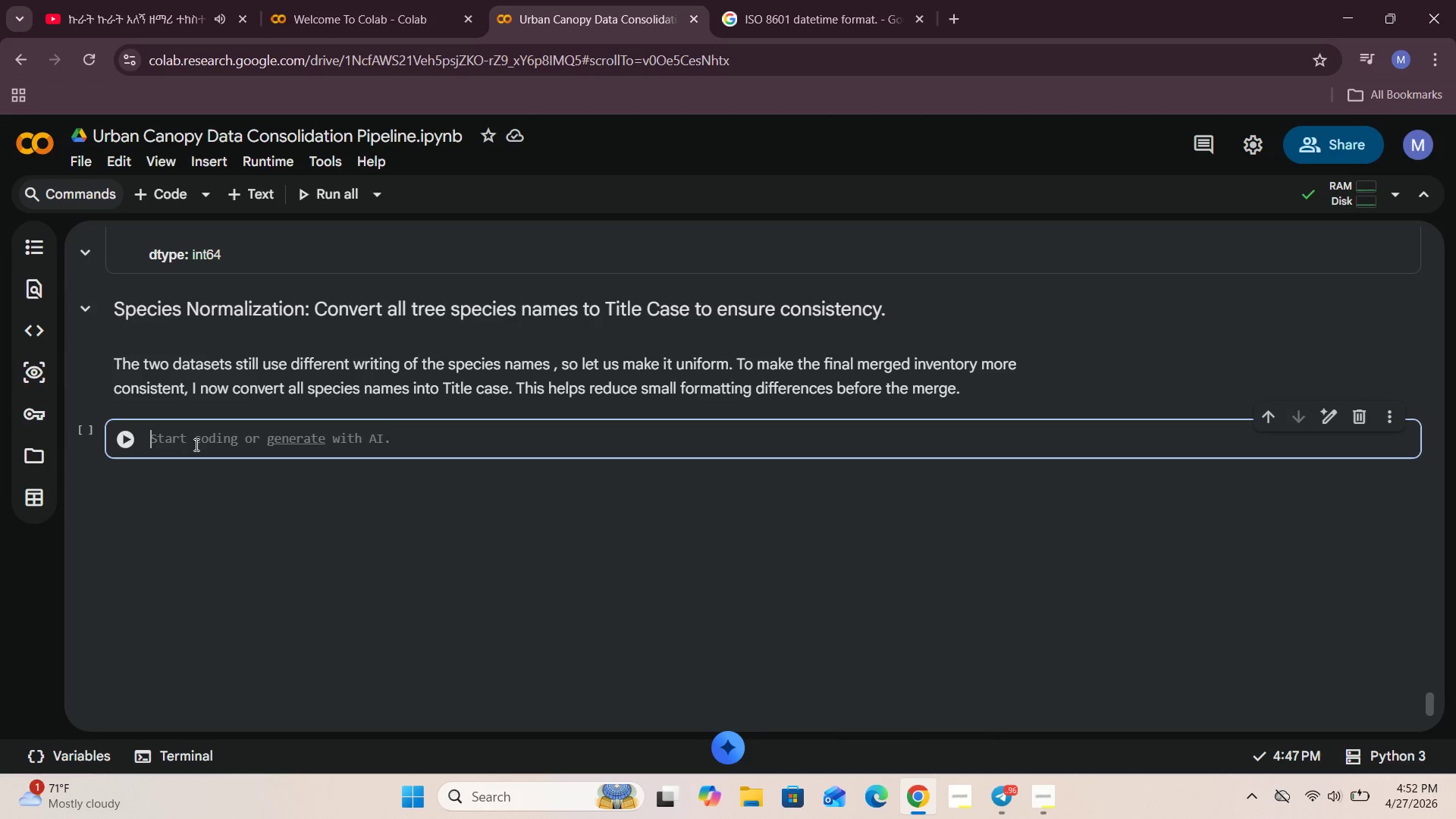 
wait(9.28)
 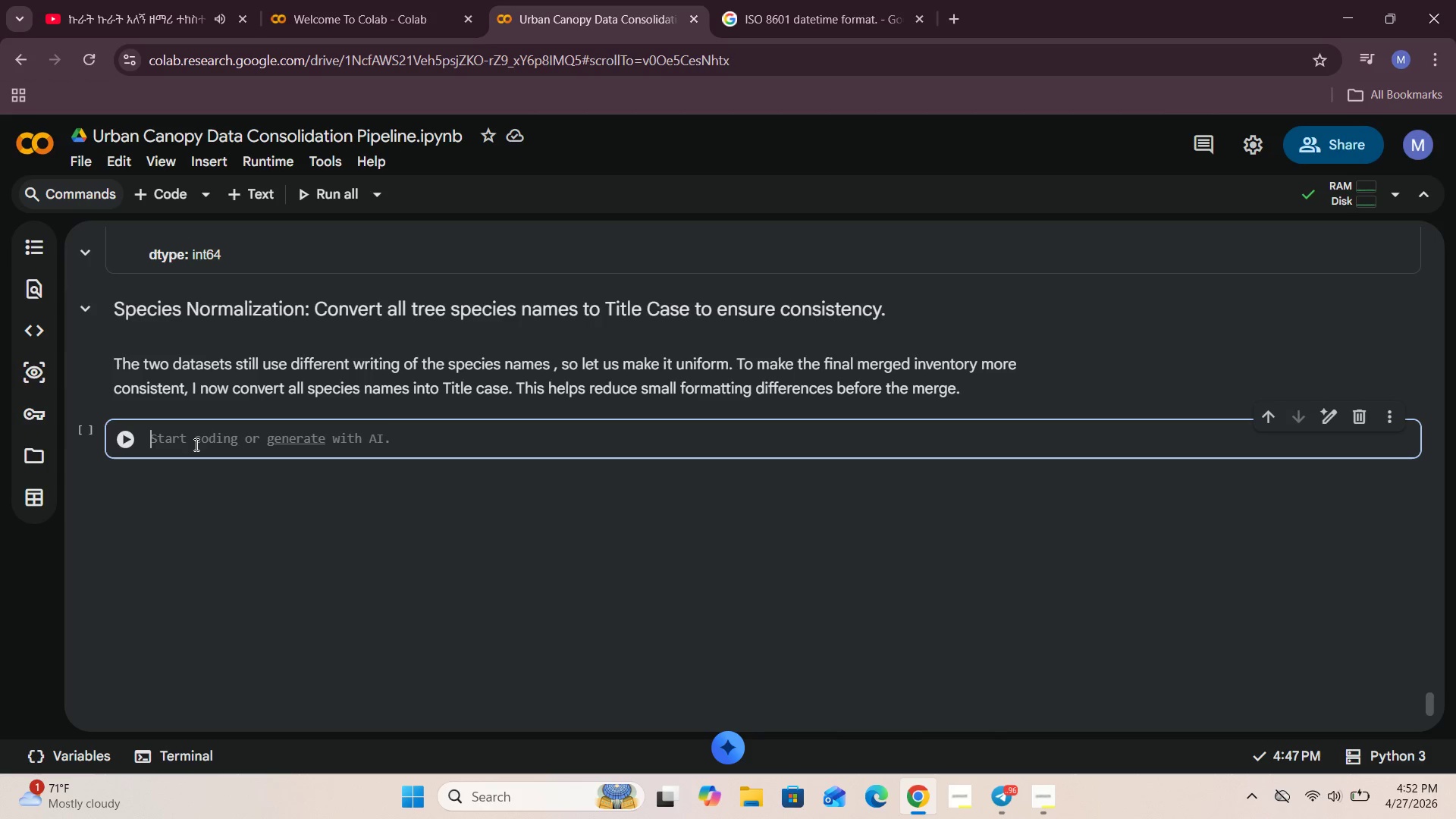 
hold_key(key=C, duration=0.38)
 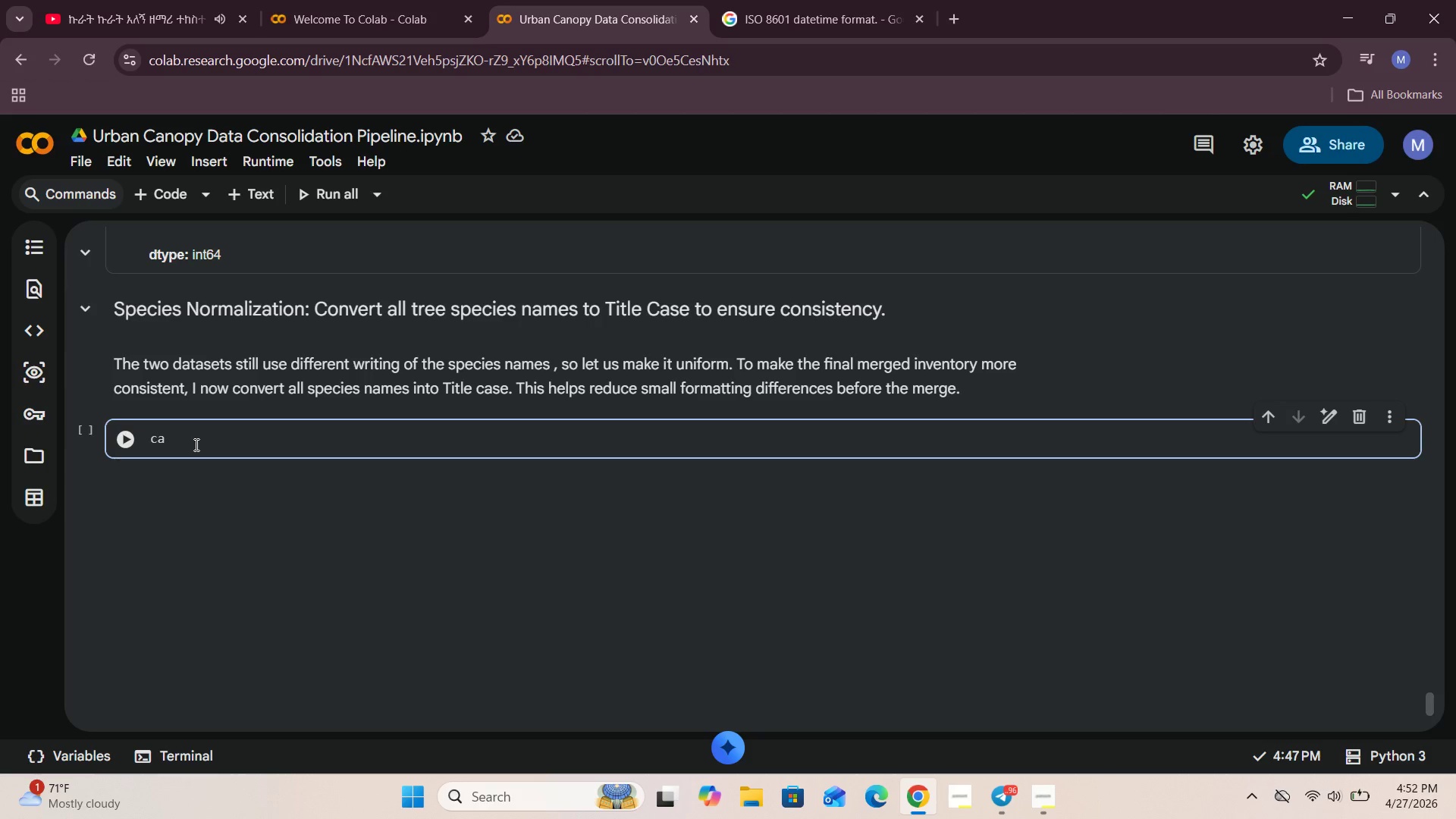 
type(a)
key(Backspace)
key(Backspace)
type(Canopy_Clean)
 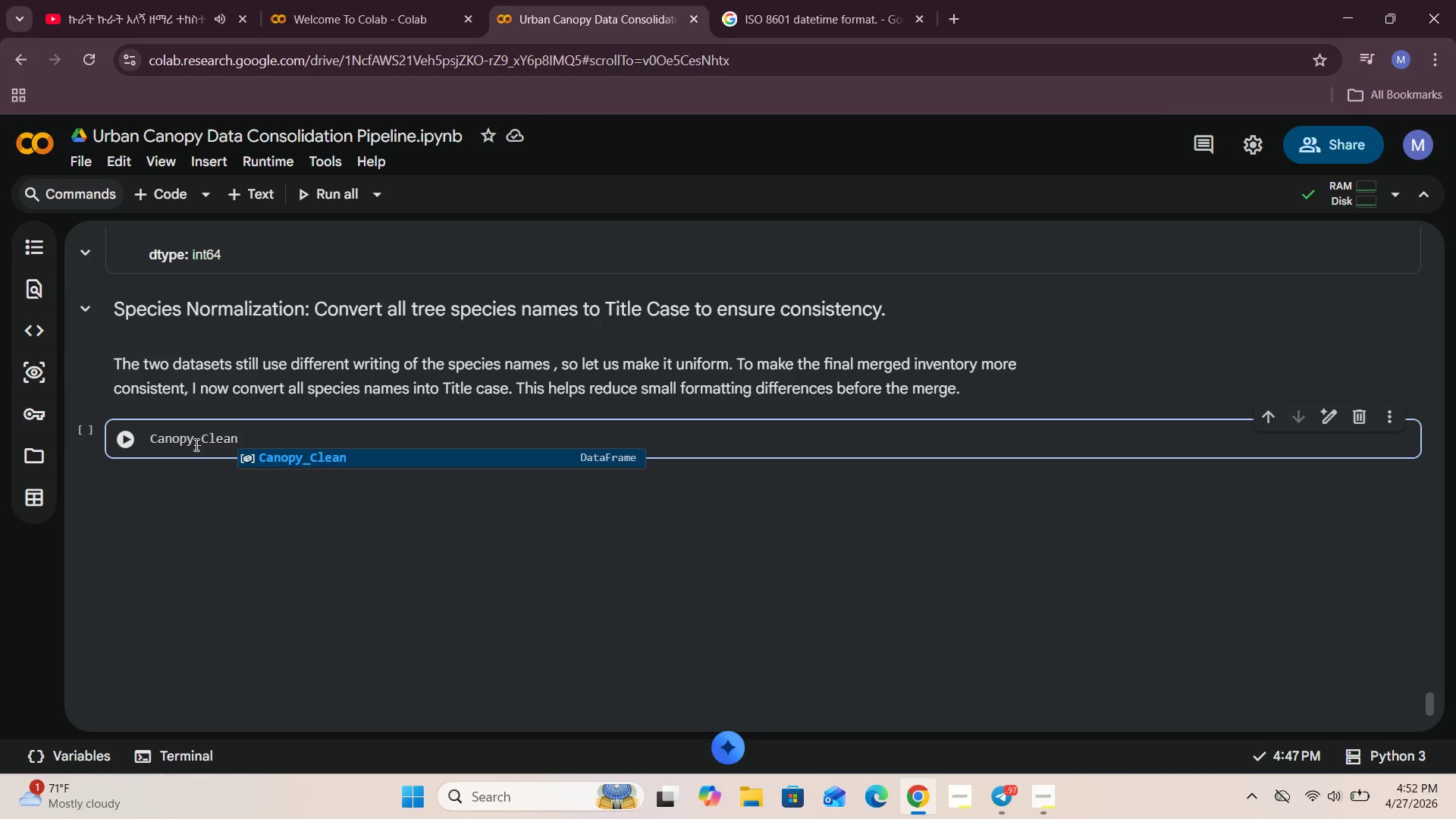 
wait(12.59)
 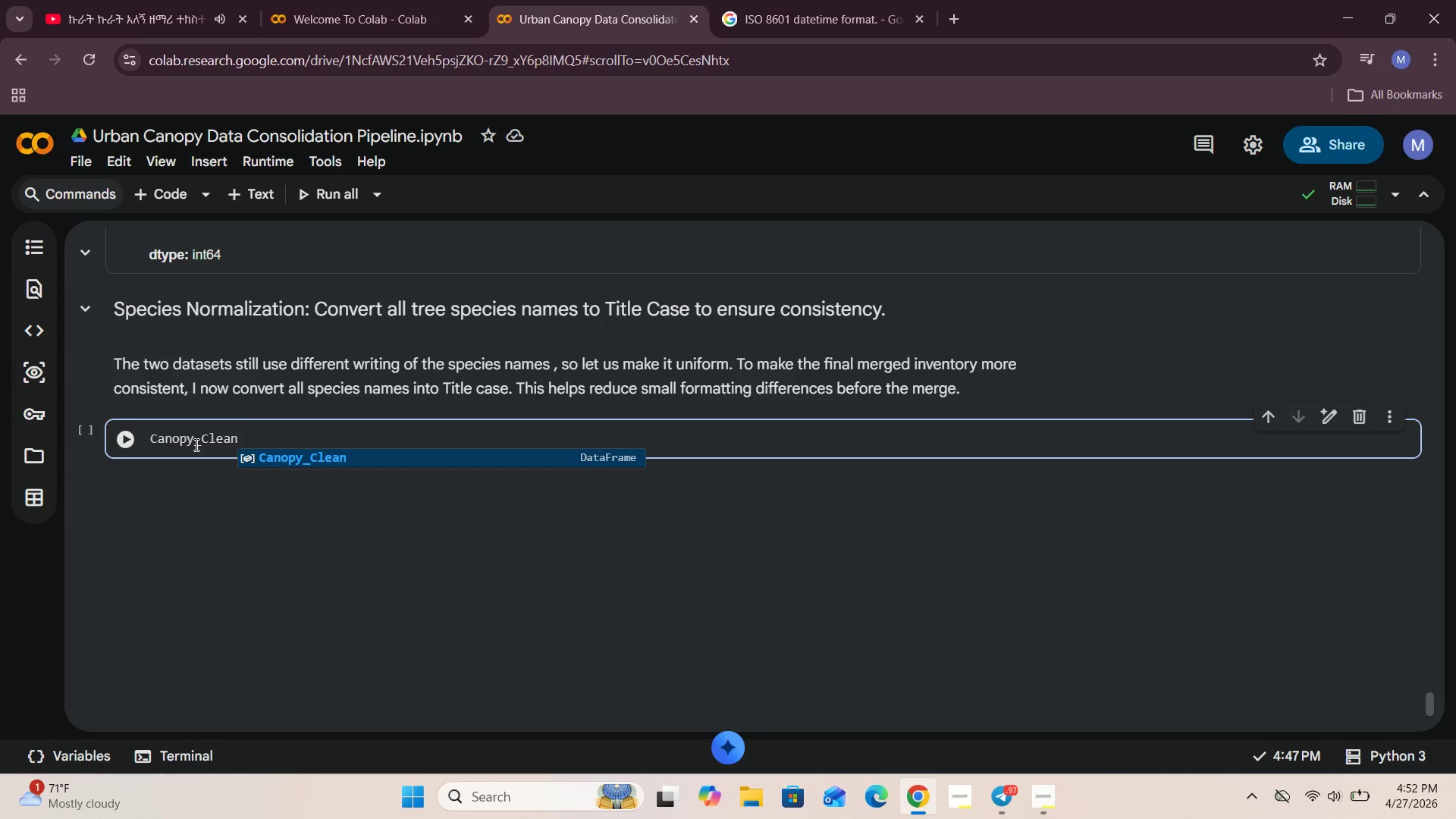 
type(["common_name)
 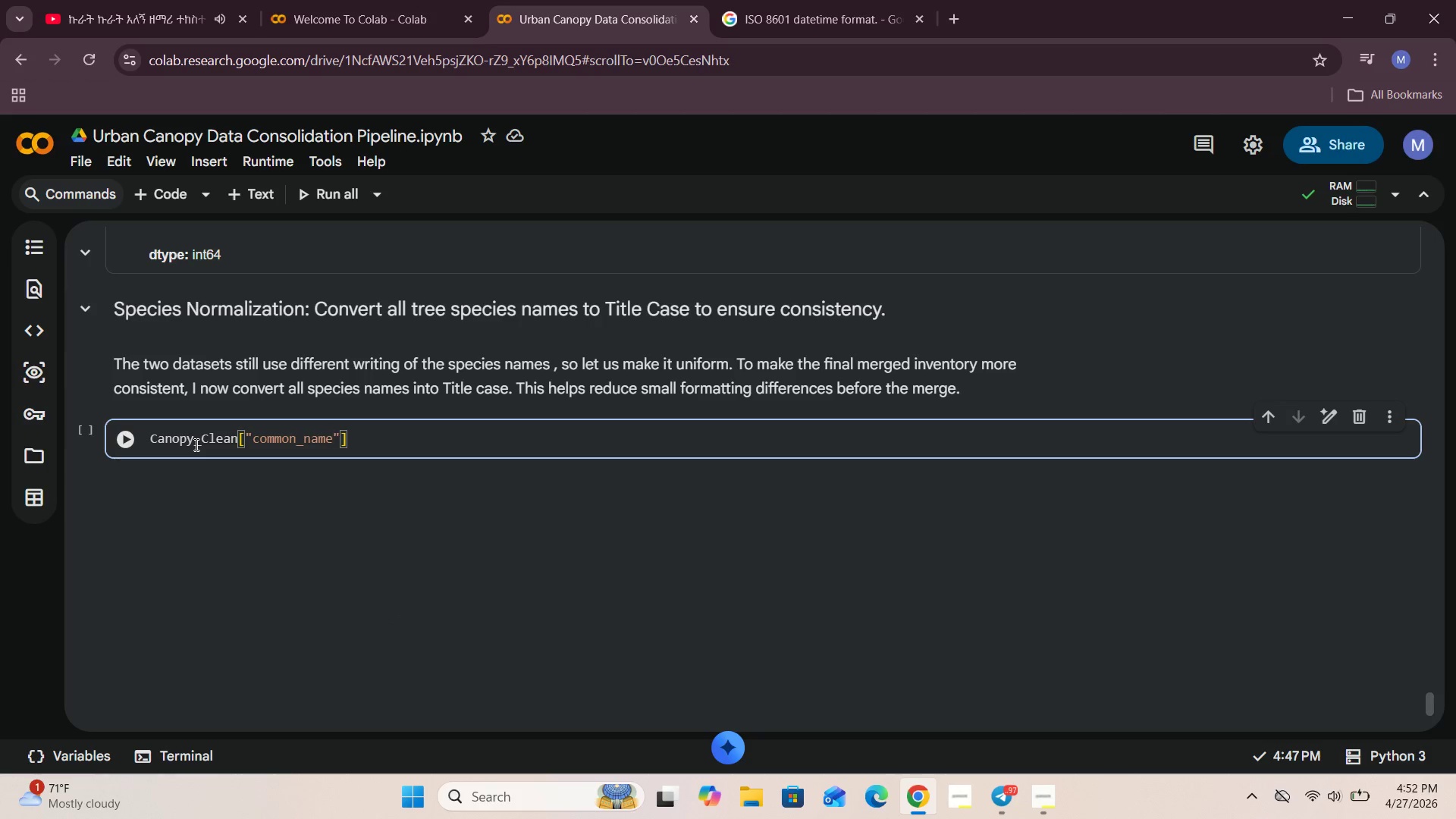 
key(ArrowRight)
 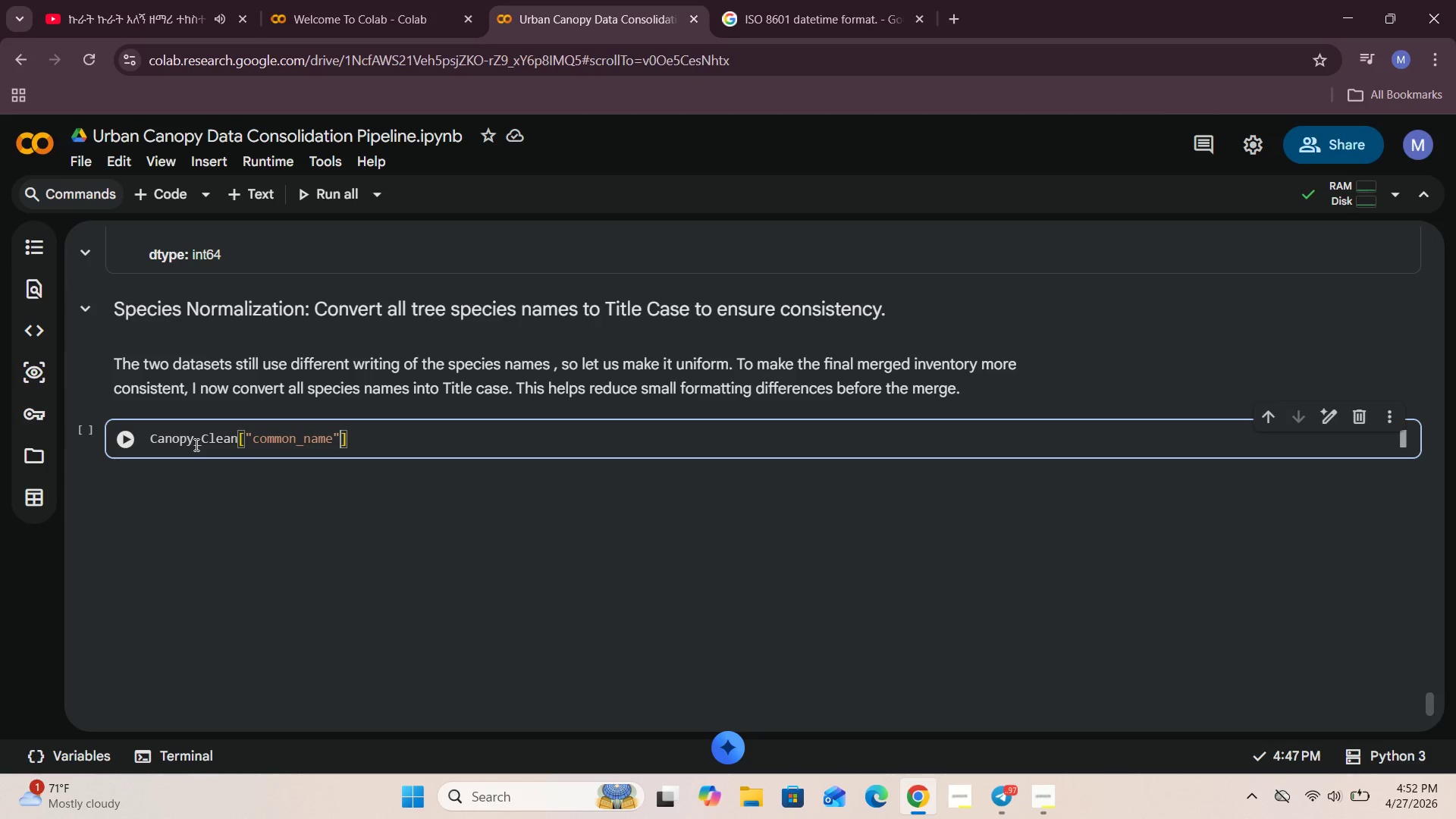 
key(ArrowRight)
 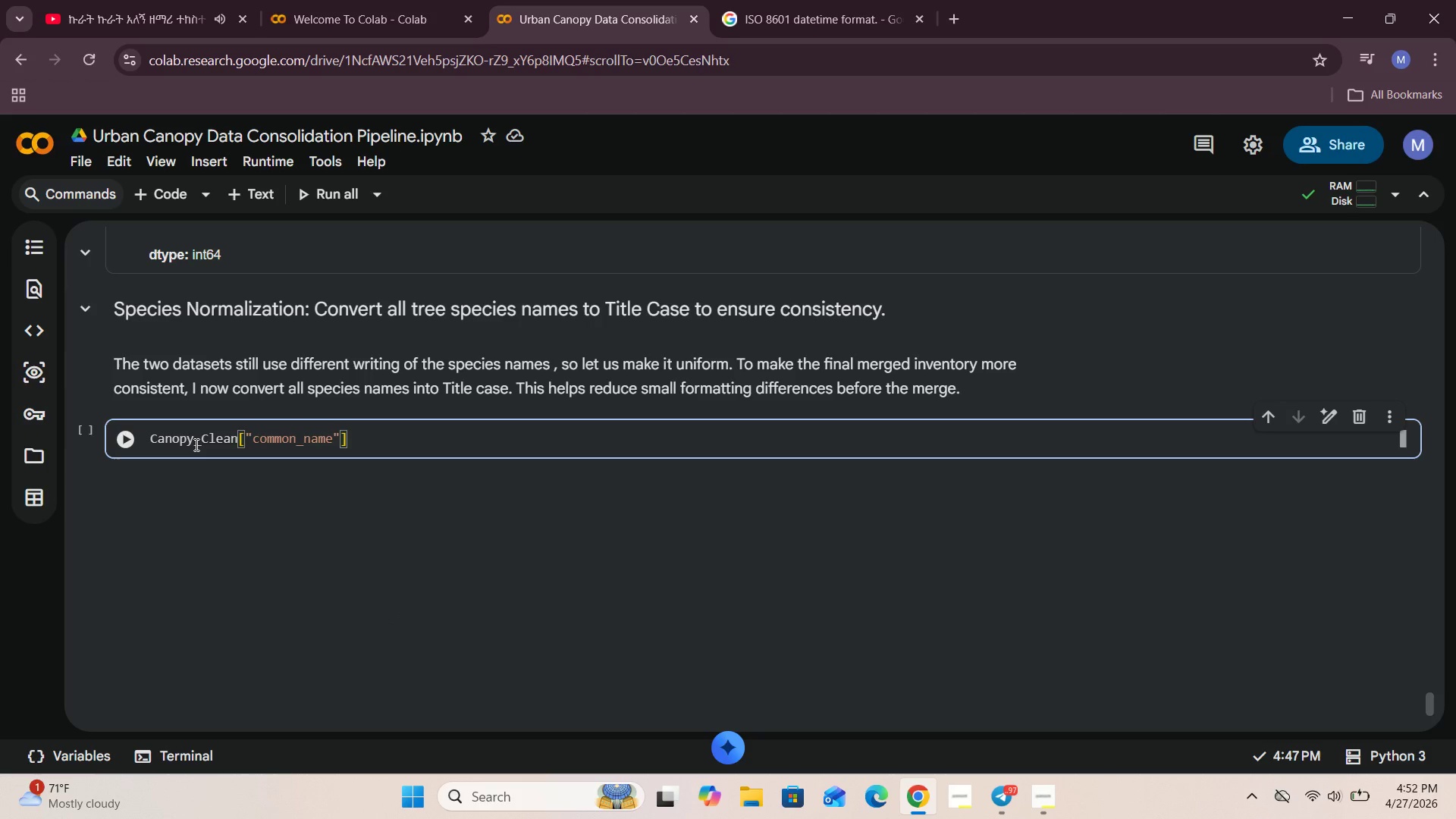 
type(.astypr(str)
 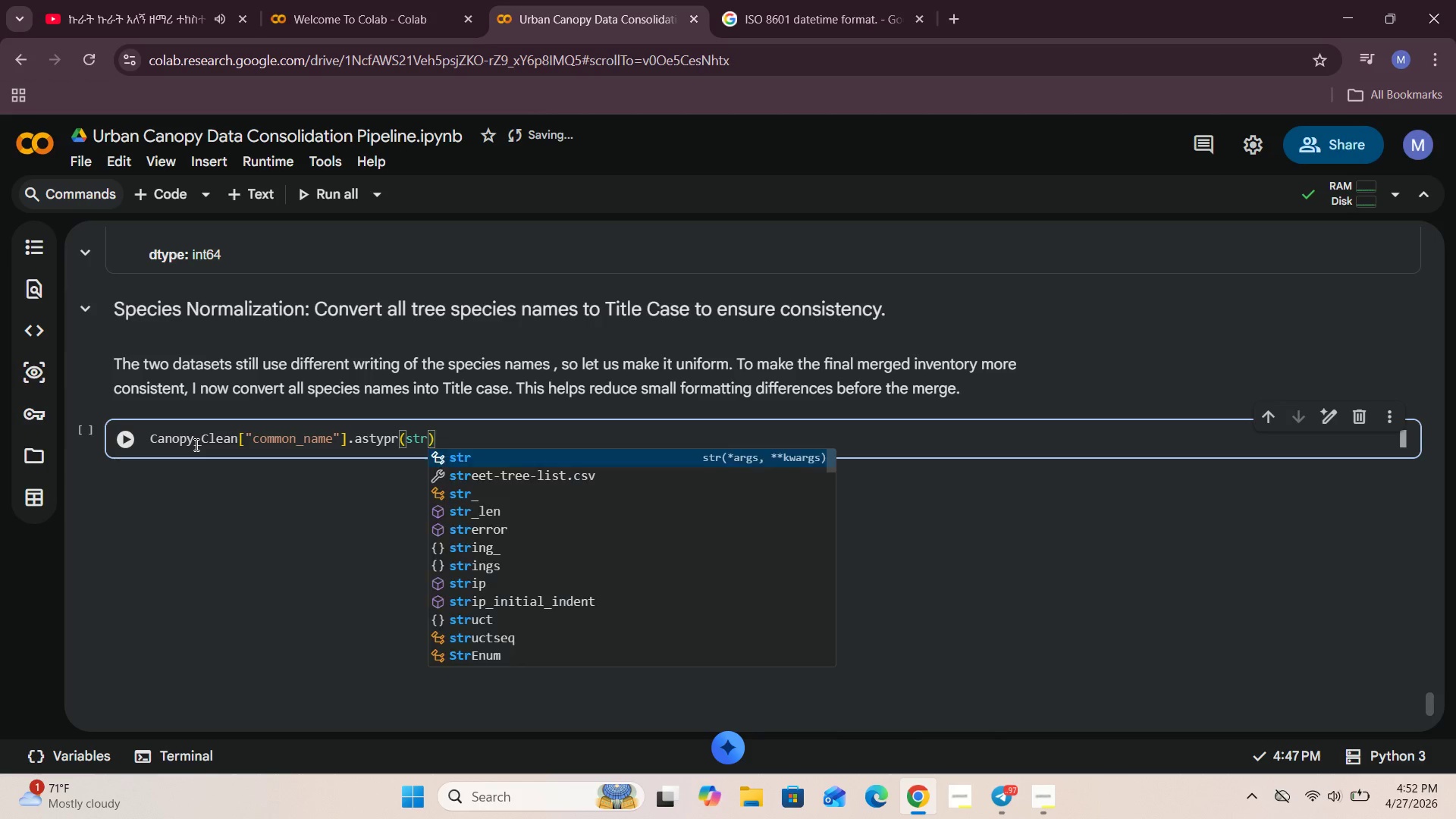 
key(ArrowRight)
 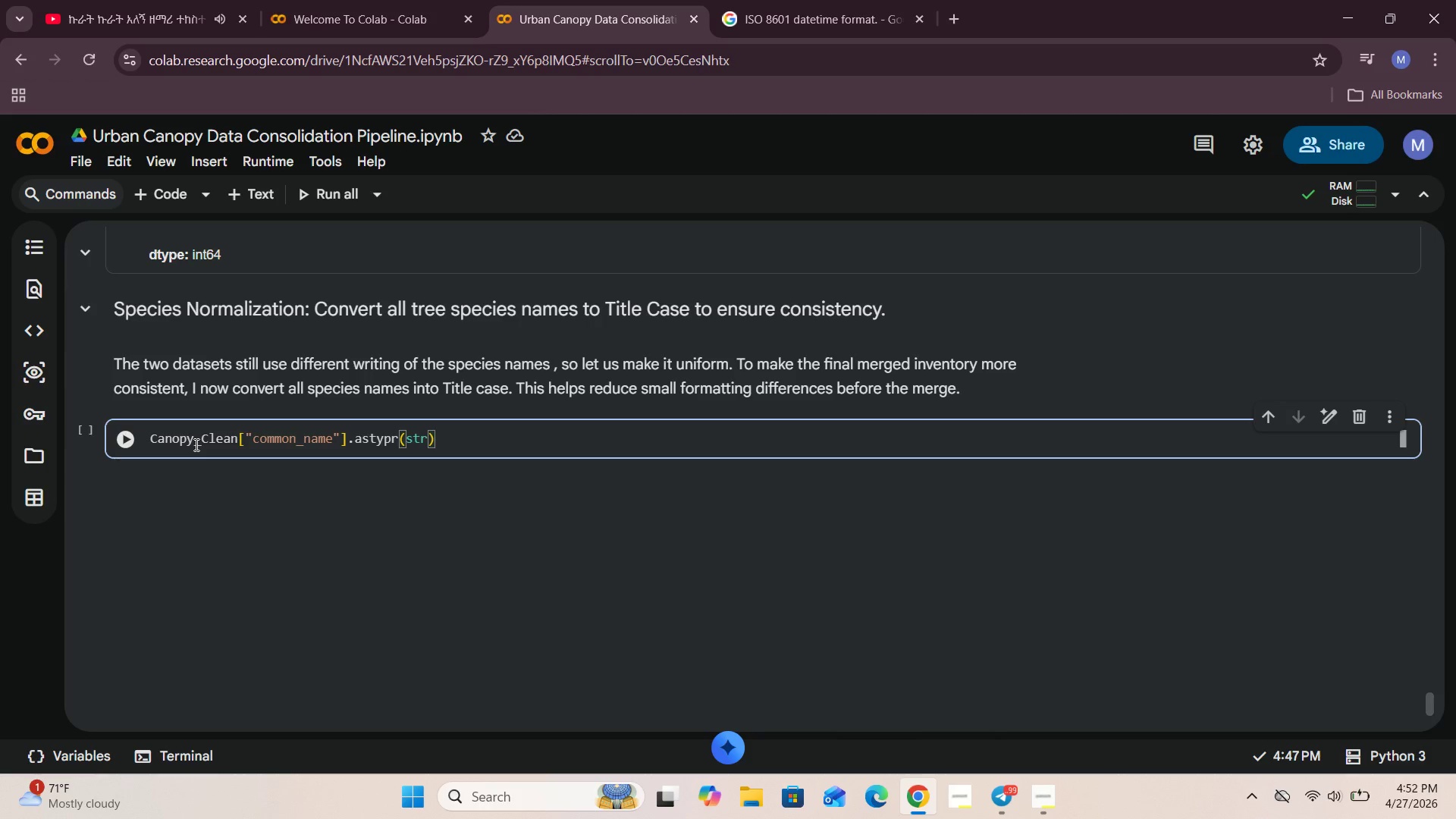 
type(.str.title()
 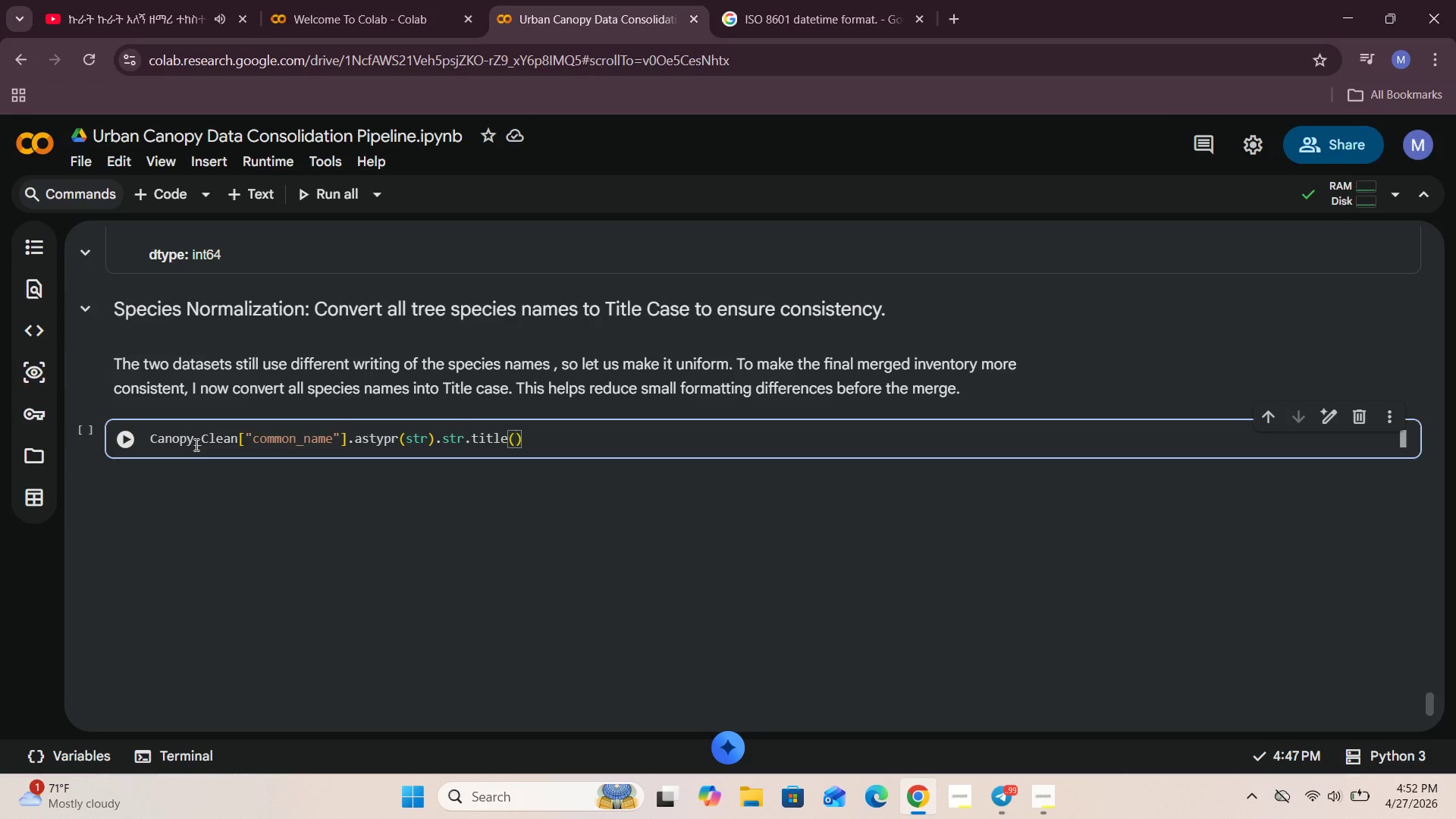 
key(ArrowRight)
 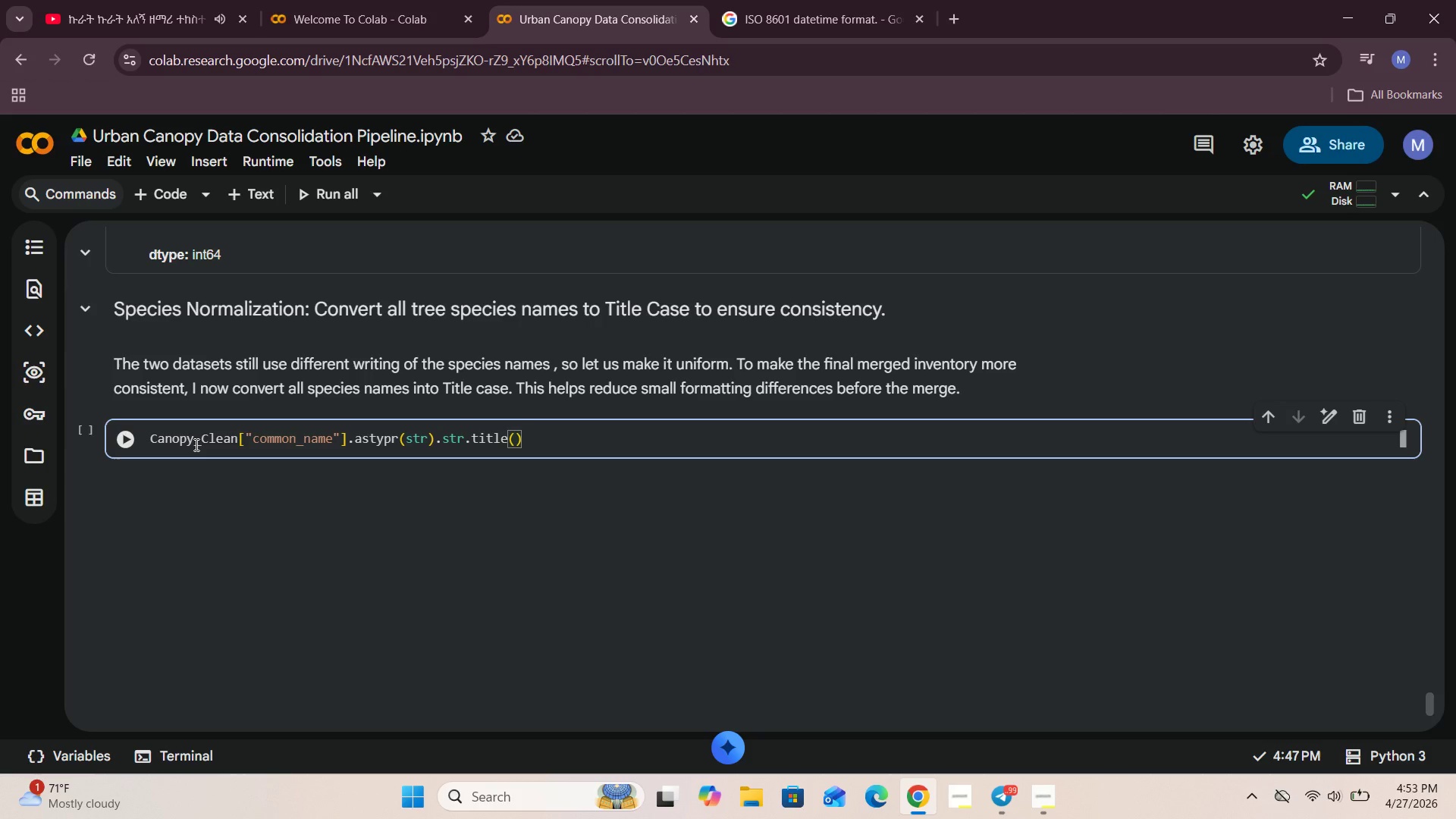 
key(Period)
 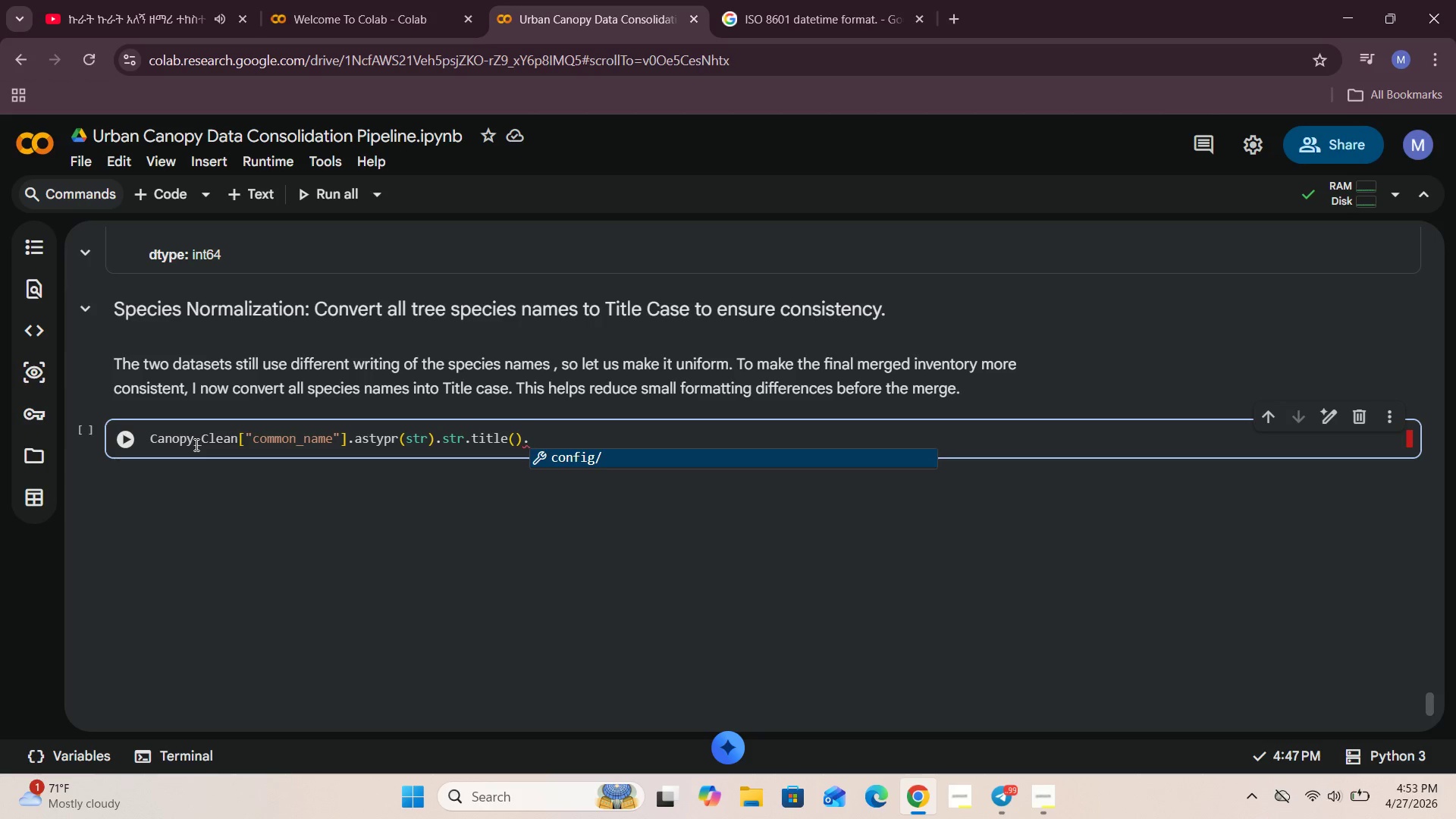 
type(str.strip()
 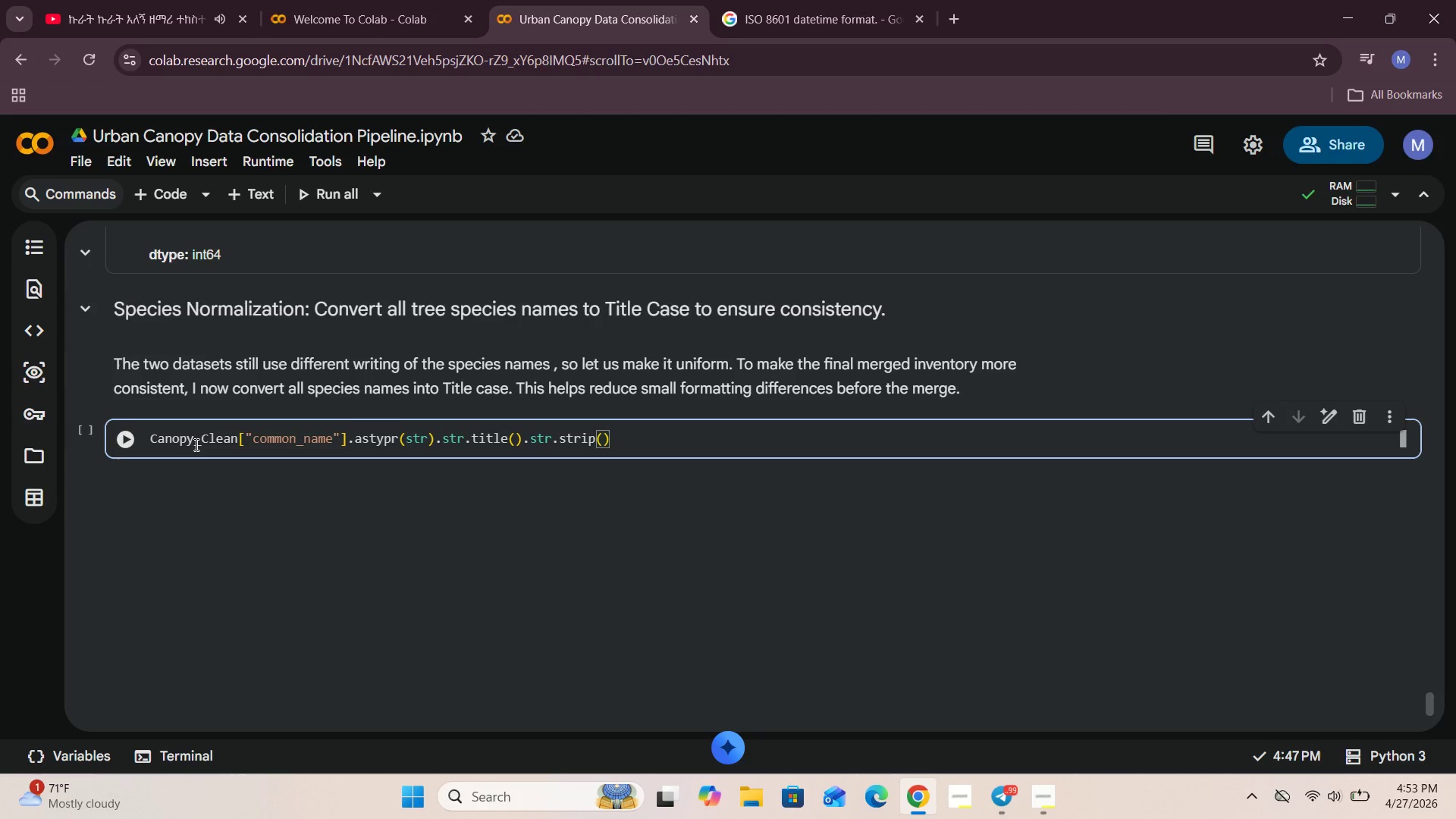 
left_click([132, 440])
 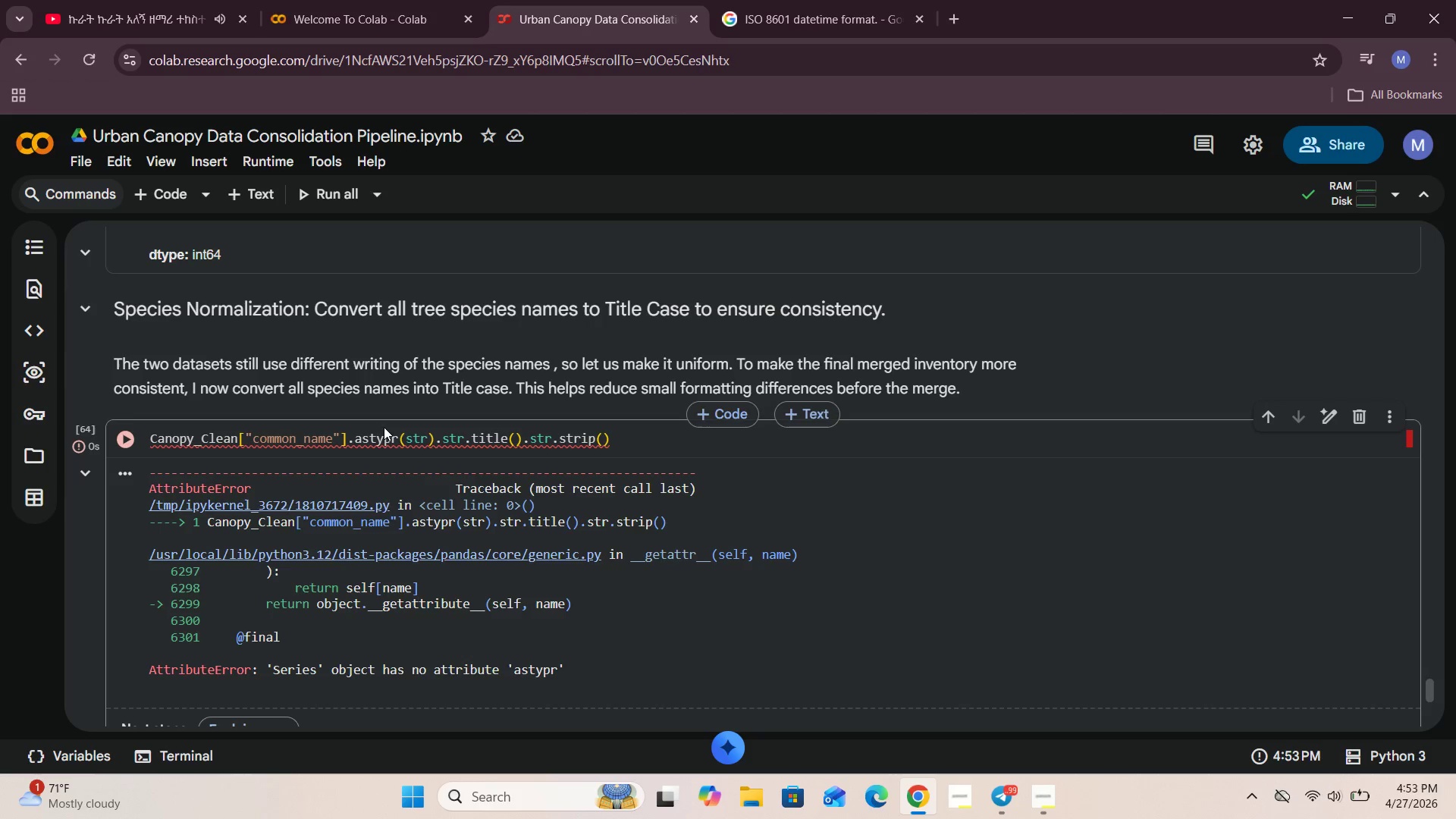 
wait(6.0)
 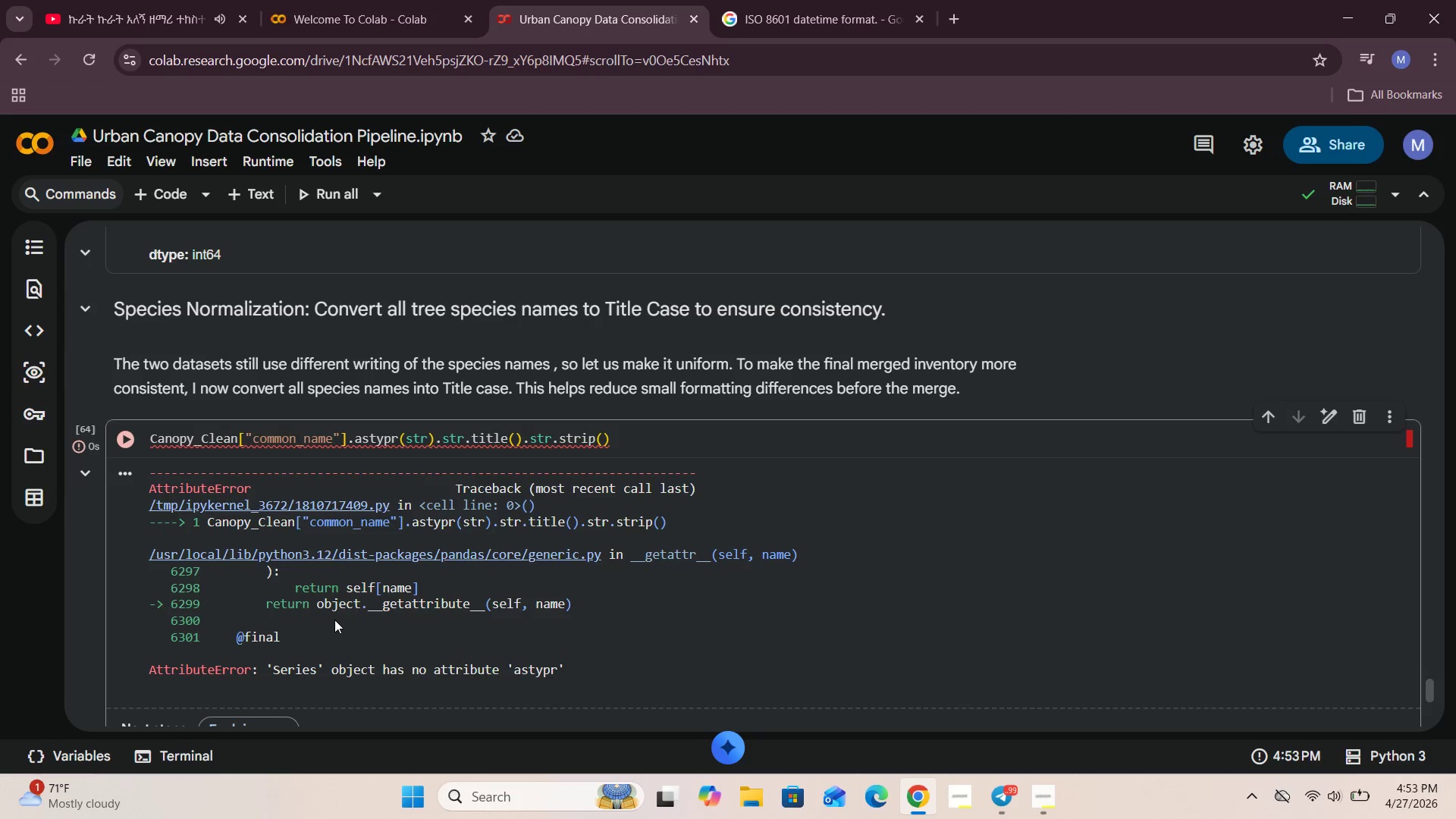 
key(Backspace)
 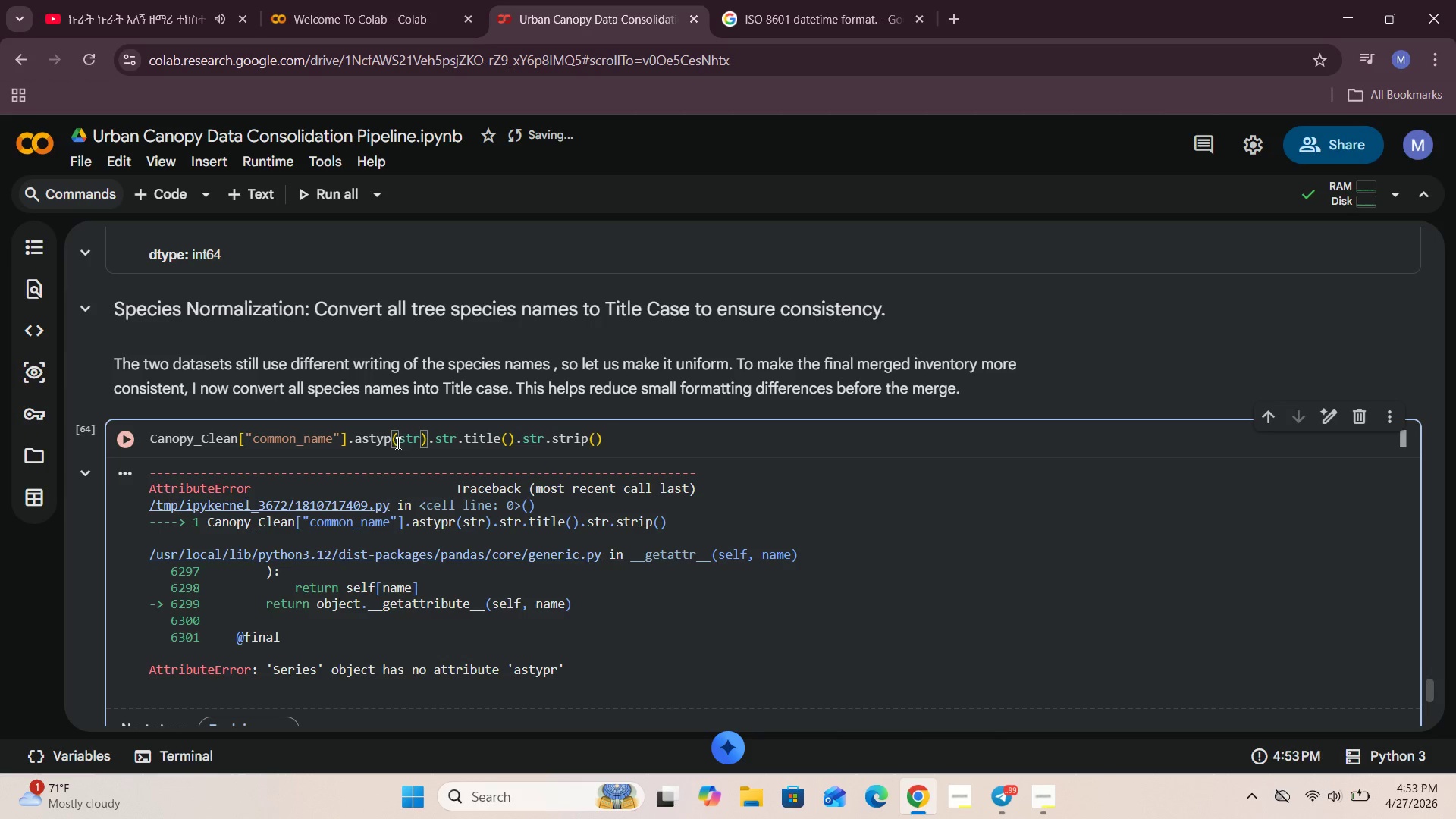 
key(E)
 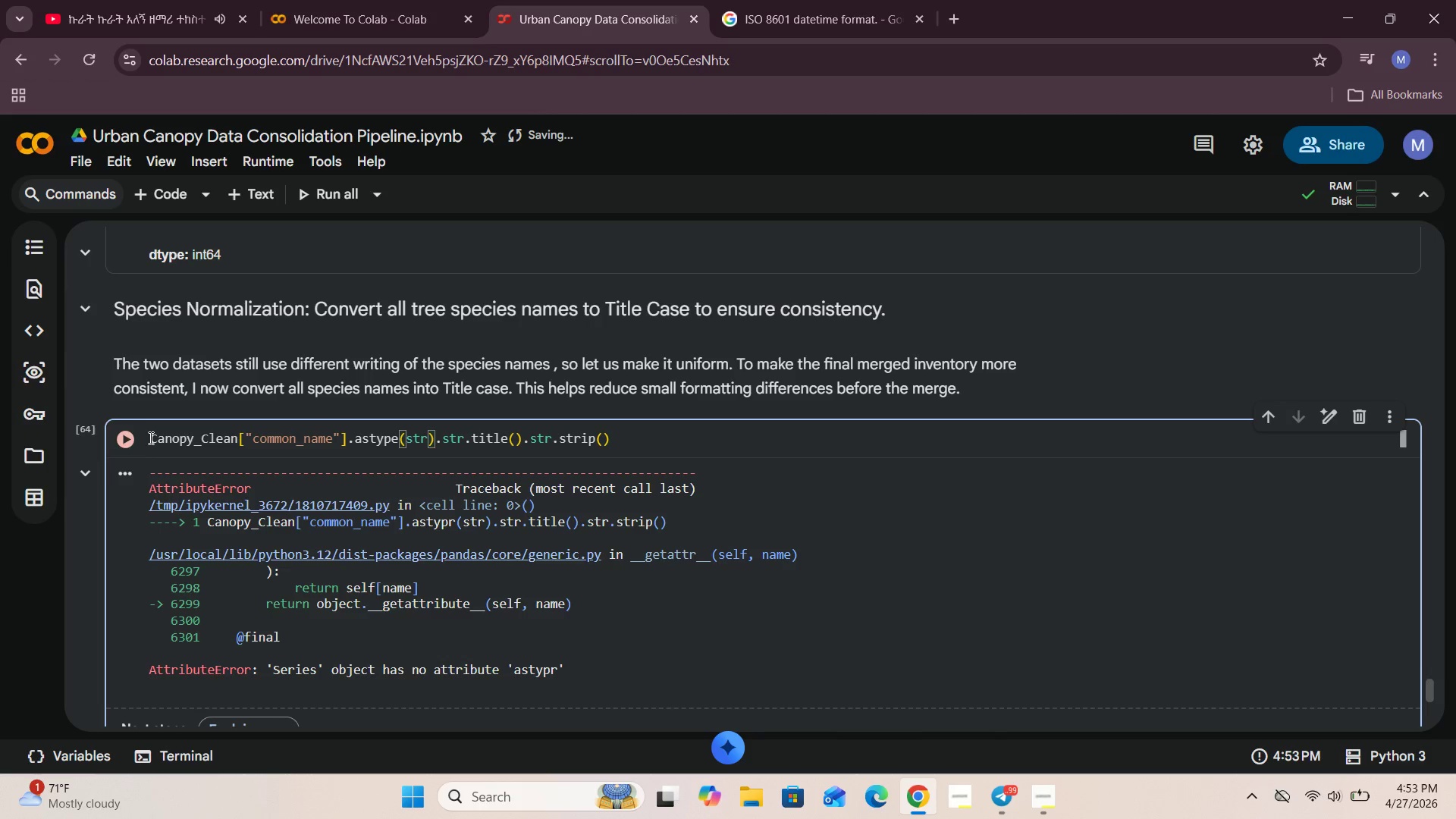 
left_click([129, 447])
 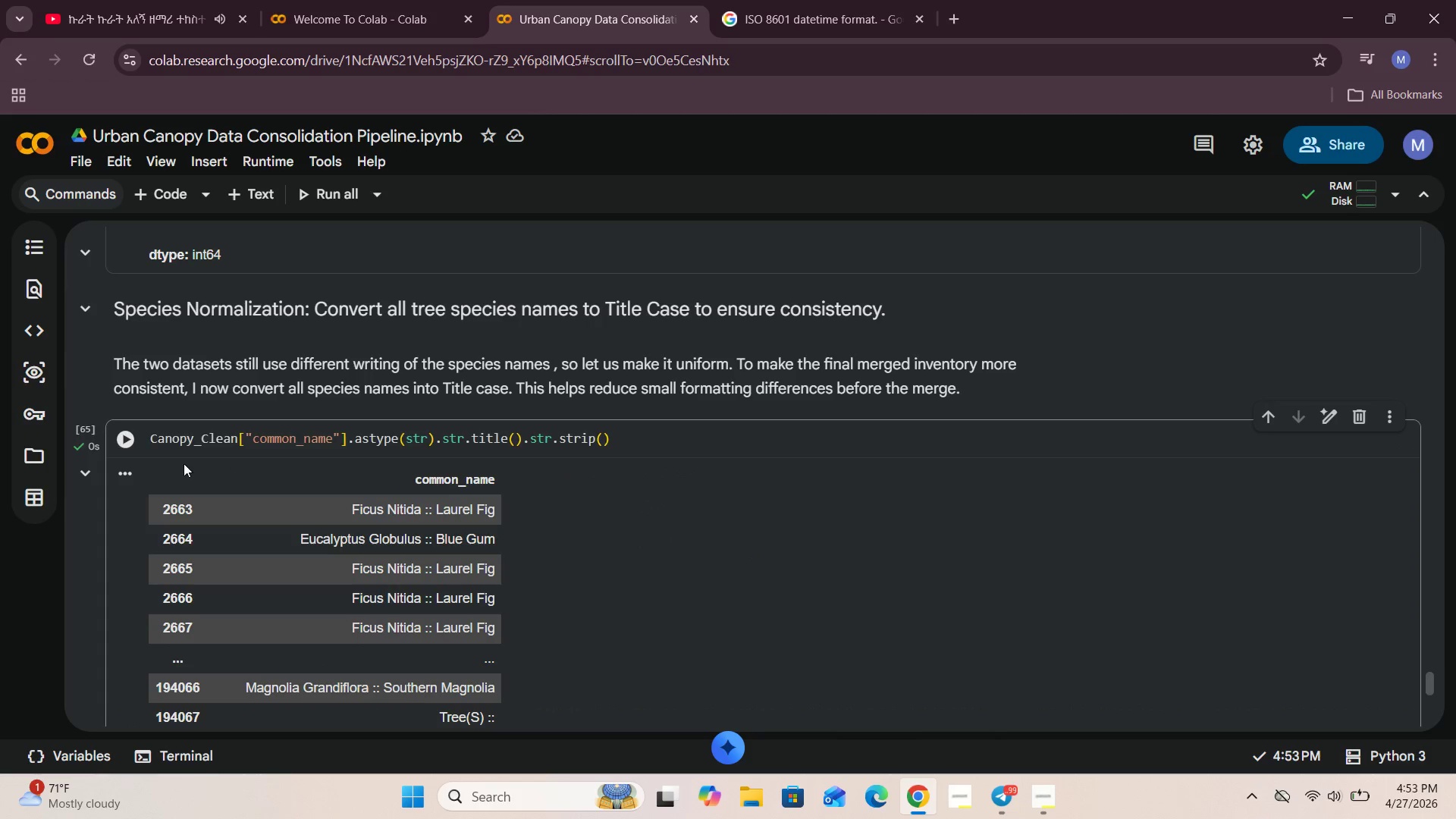 
scroll: coordinate [266, 465], scroll_direction: down, amount: 2.0
 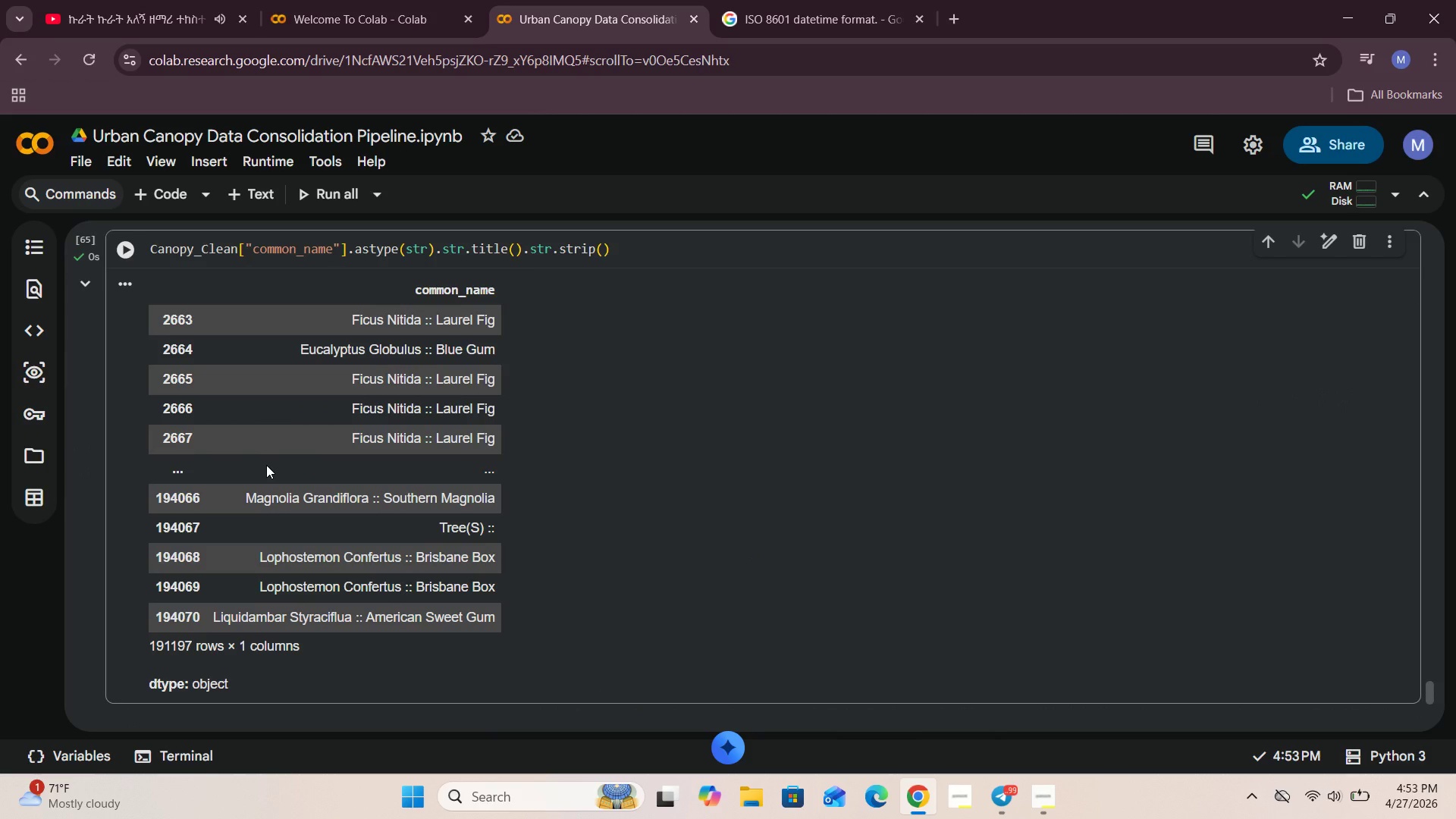 
scroll: coordinate [266, 465], scroll_direction: up, amount: 2.0
 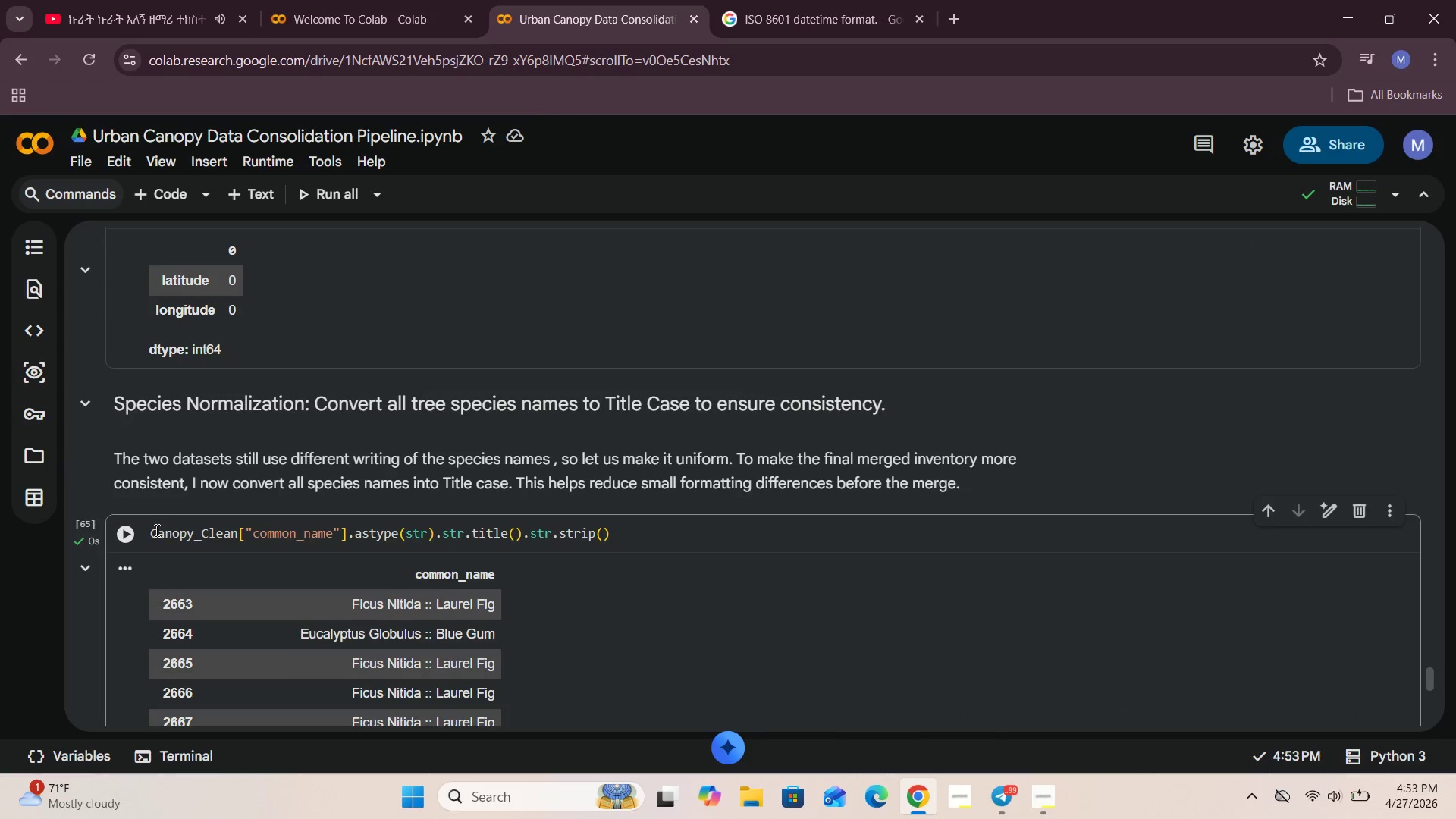 
left_click([152, 532])
 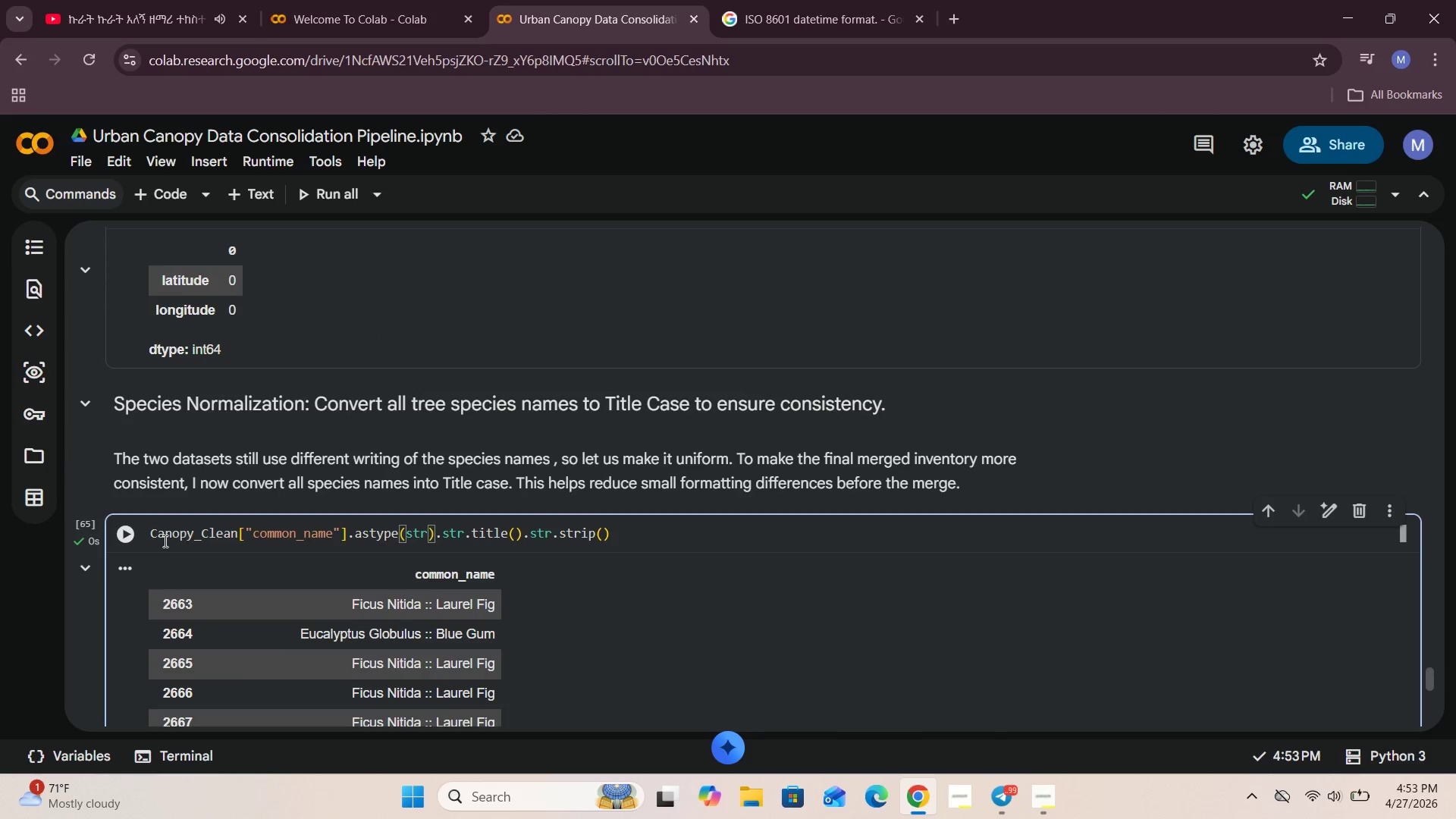 
left_click([154, 536])
 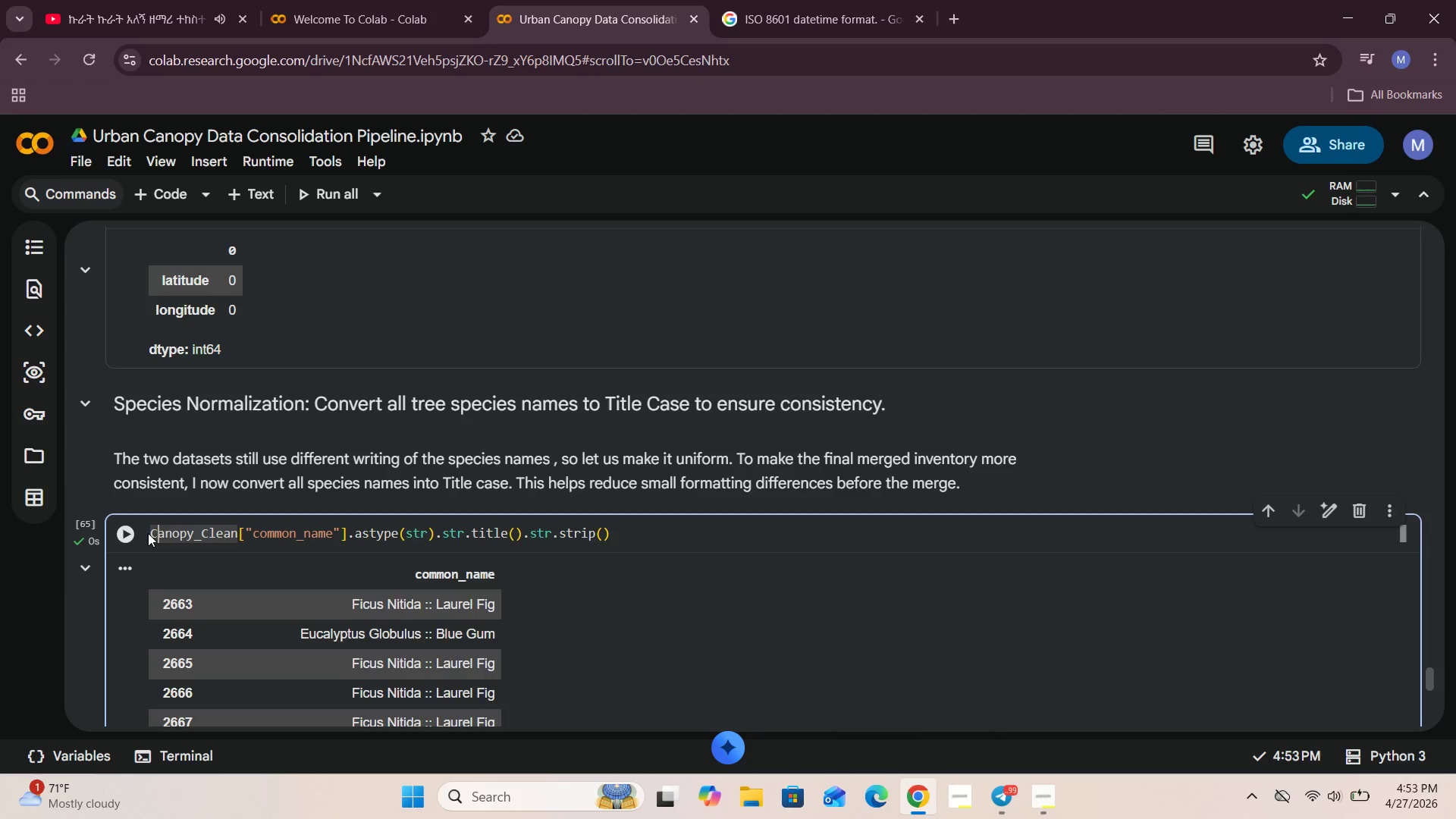 
double_click([154, 532])
 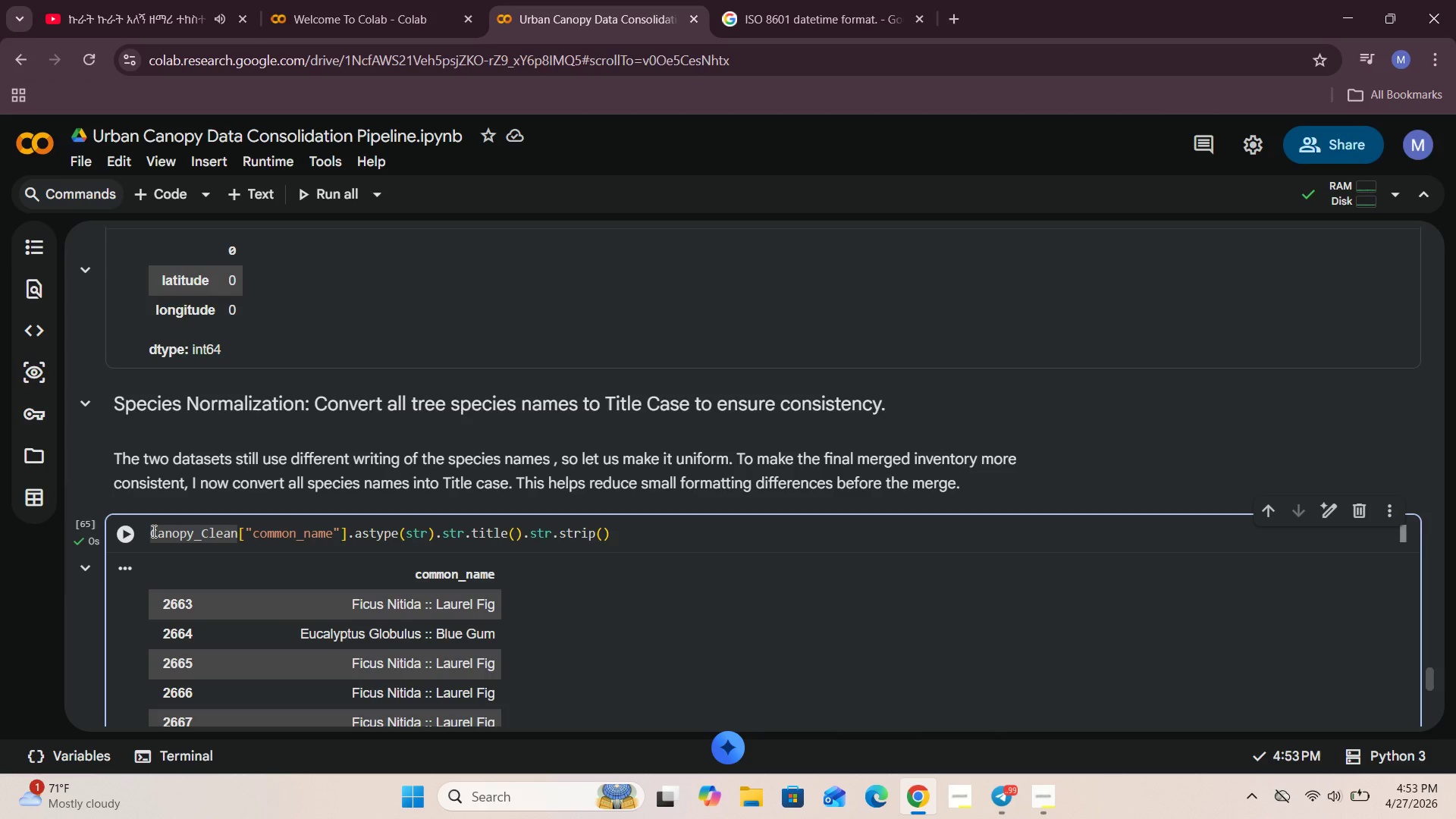 
left_click([152, 531])
 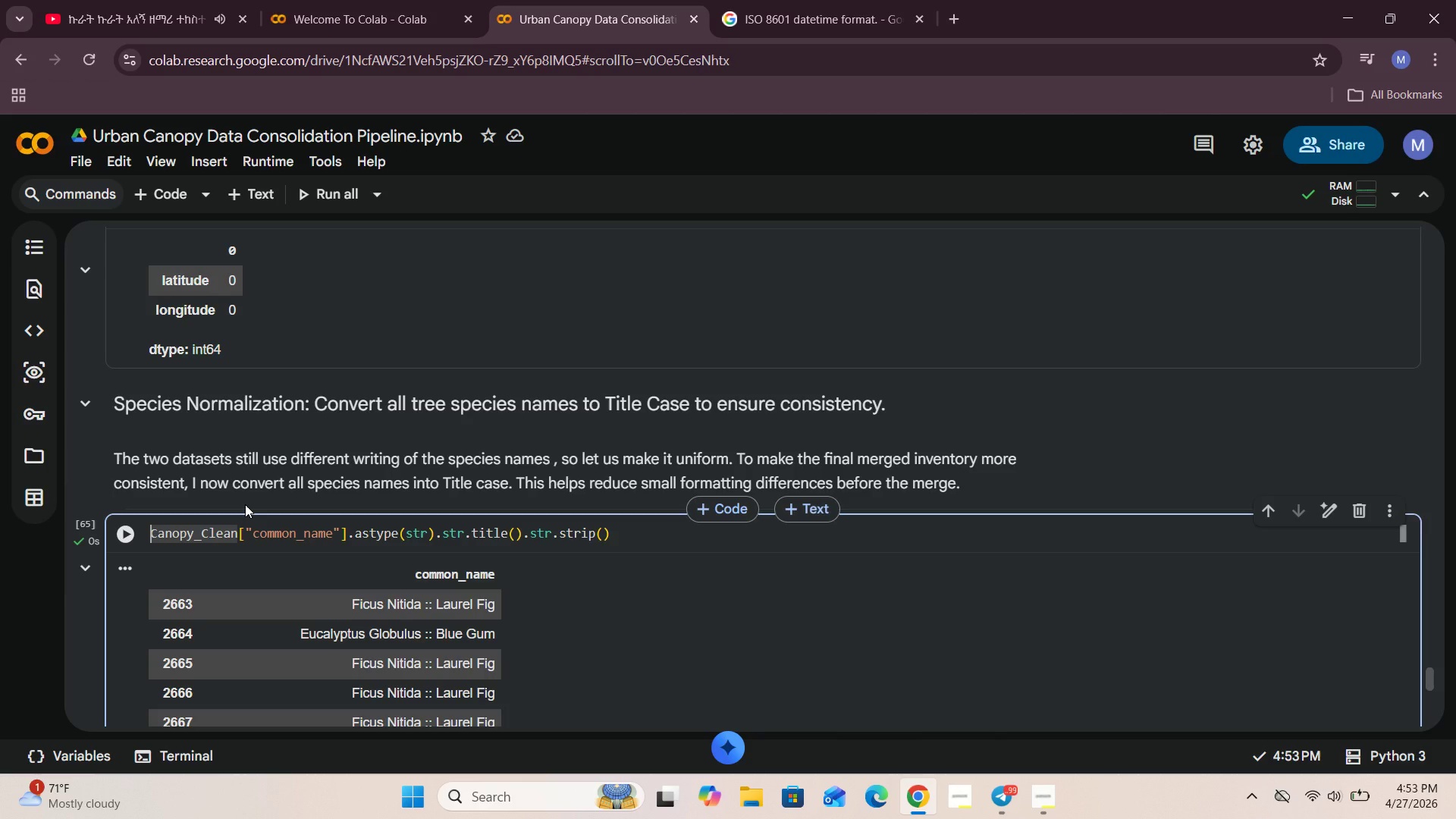 
type(Canopy_Clean[] = )
 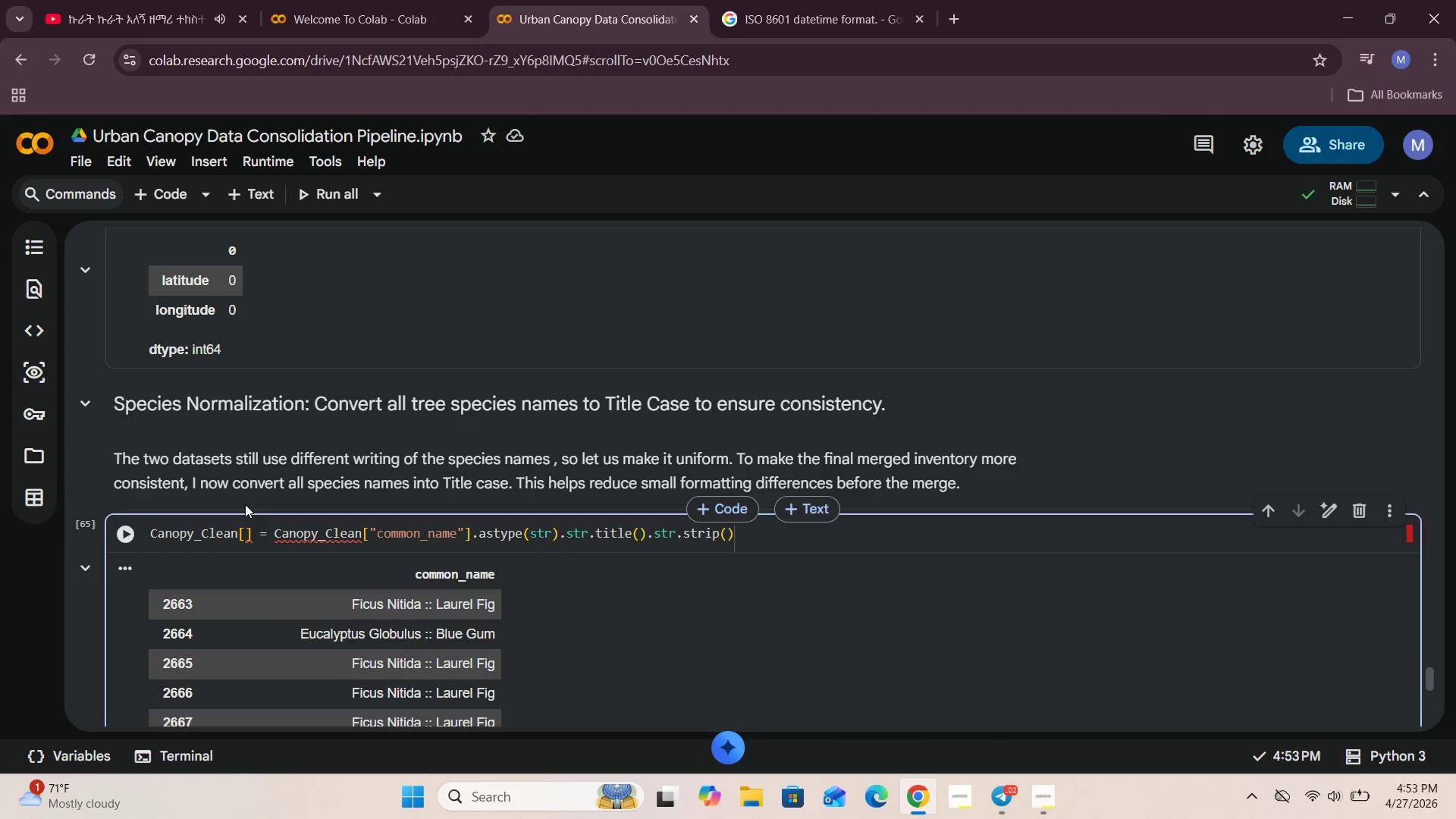 
key(ArrowLeft)
 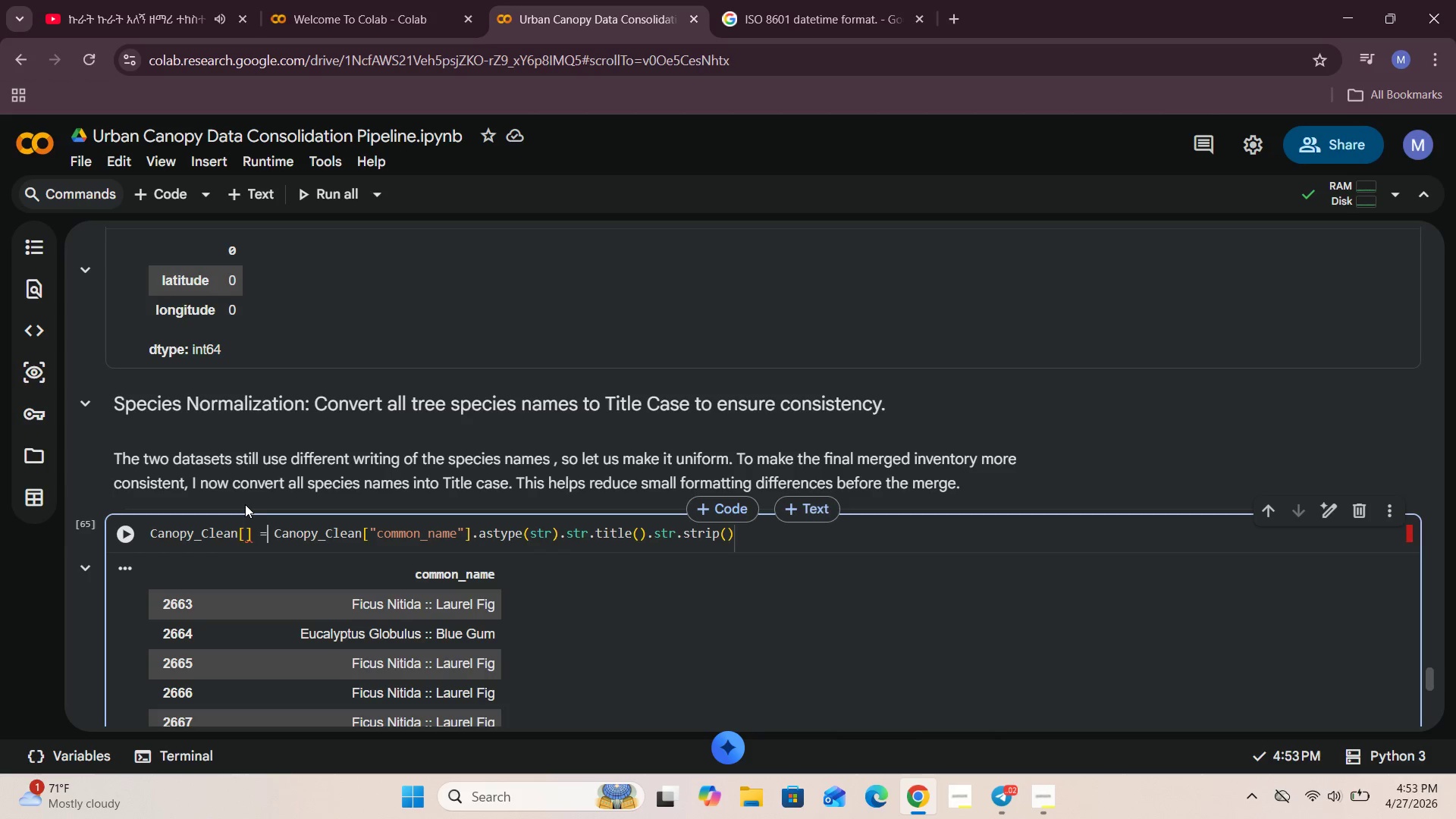 
key(ArrowLeft)
 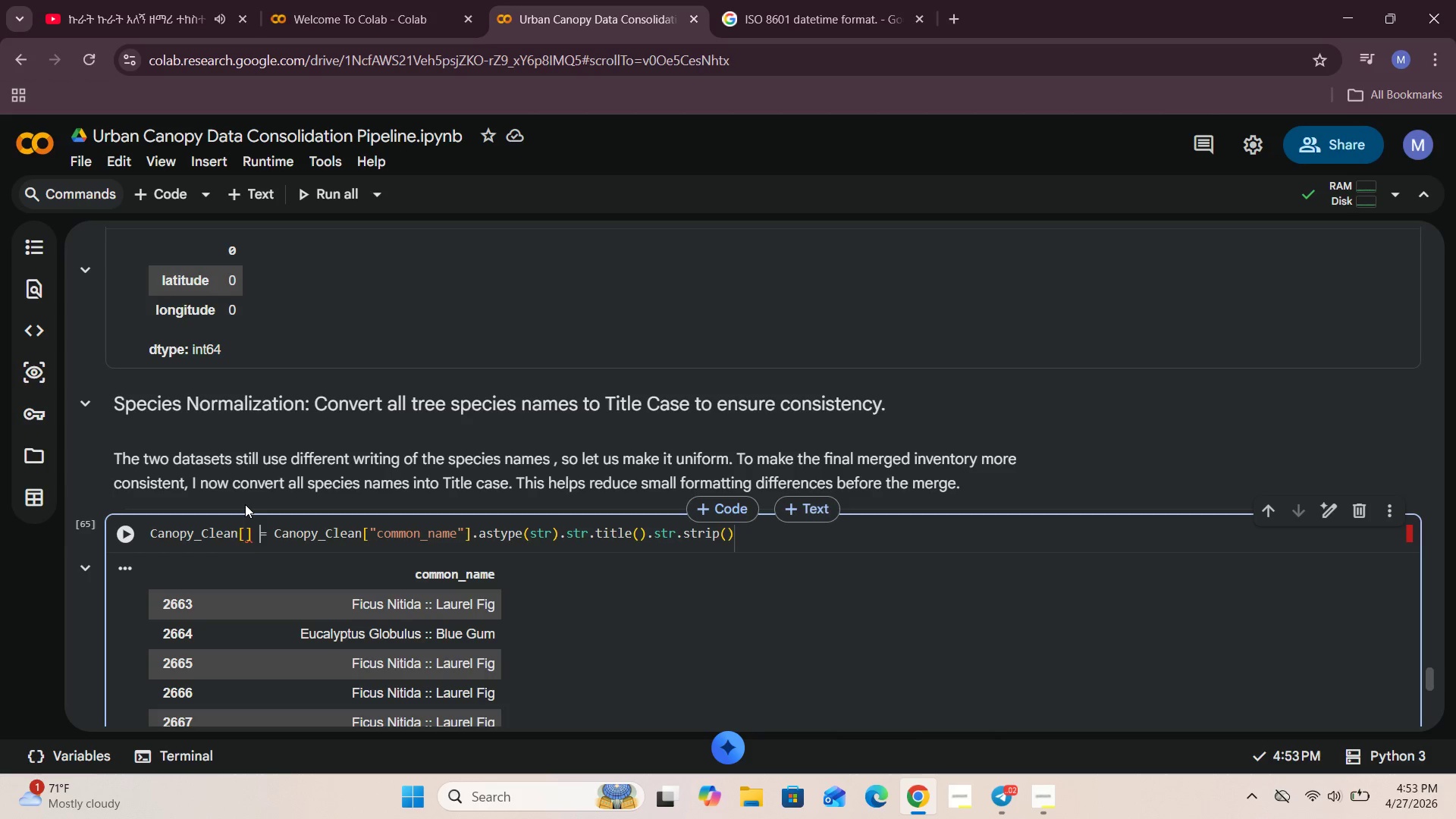 
key(ArrowLeft)
 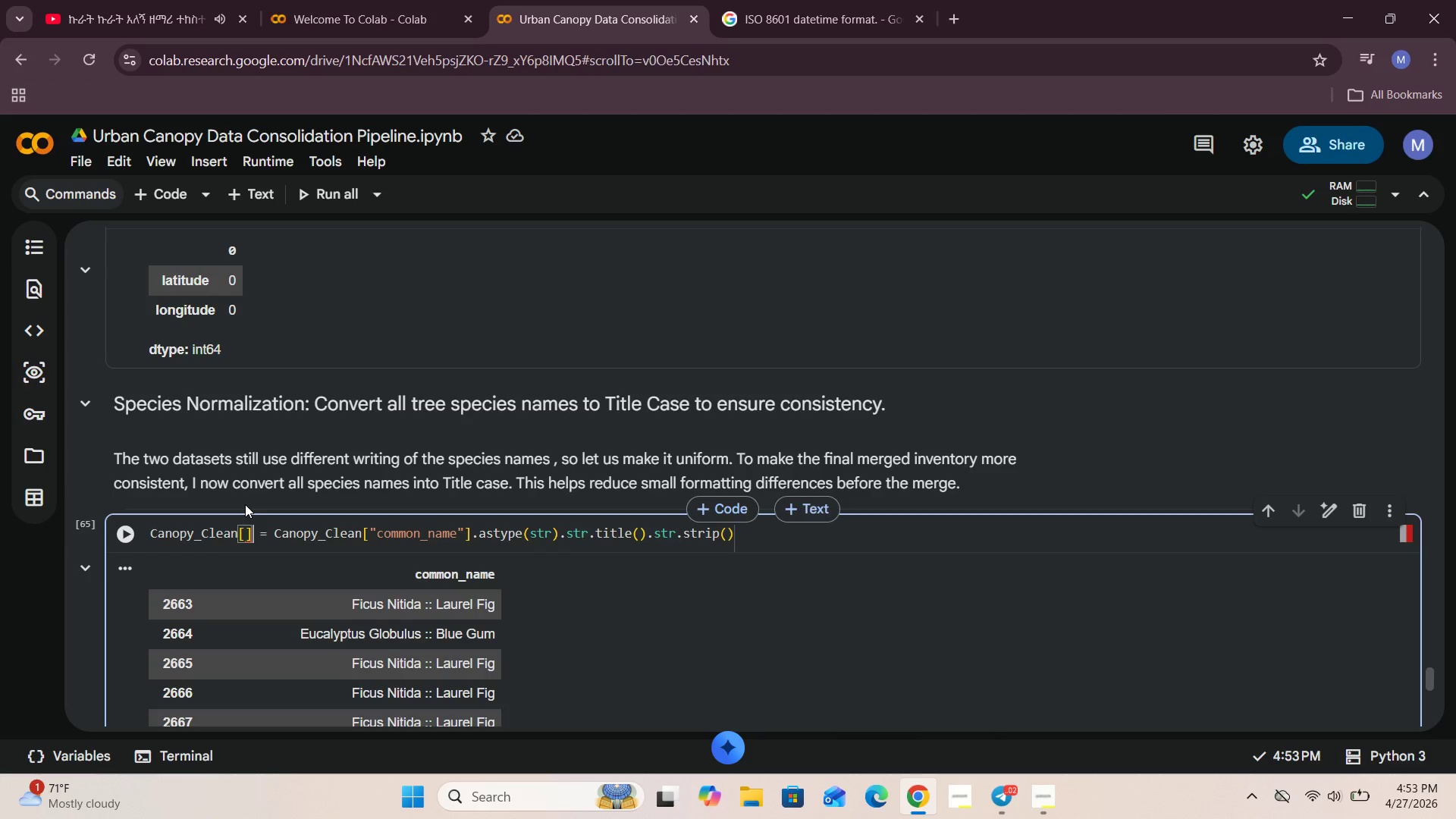 
key(ArrowLeft)
 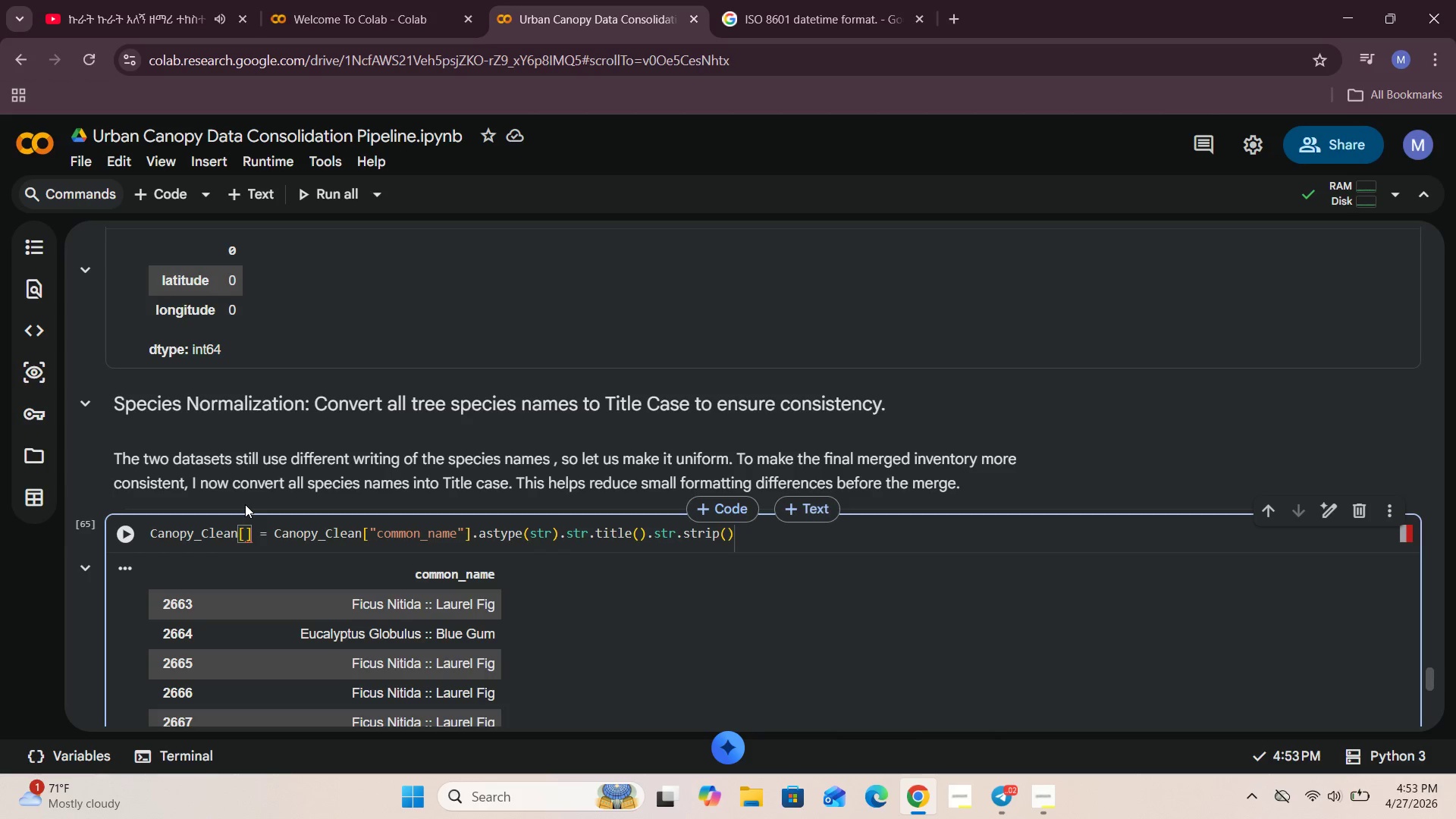 
type("commn_name)
 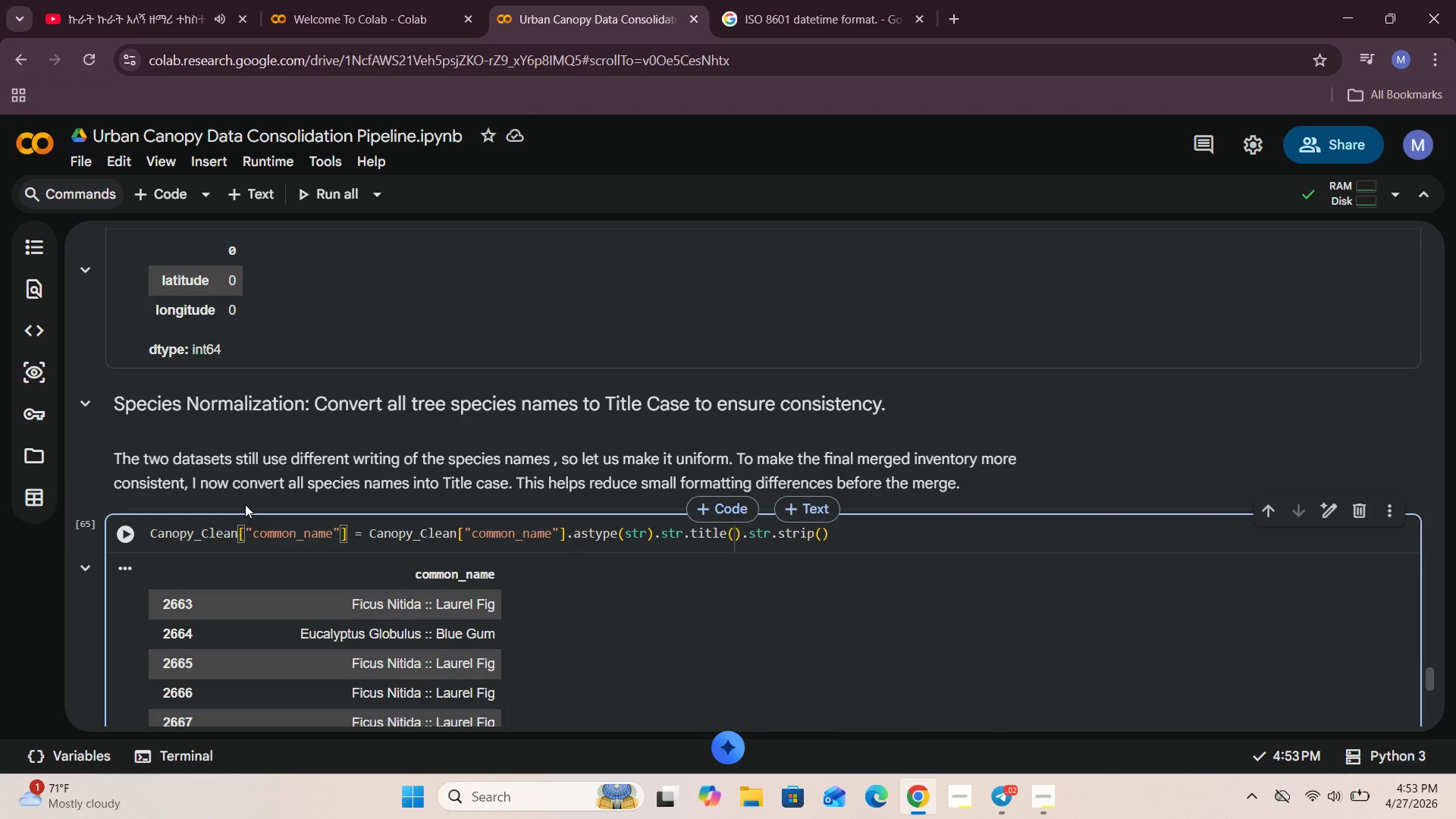 
left_click([136, 528])
 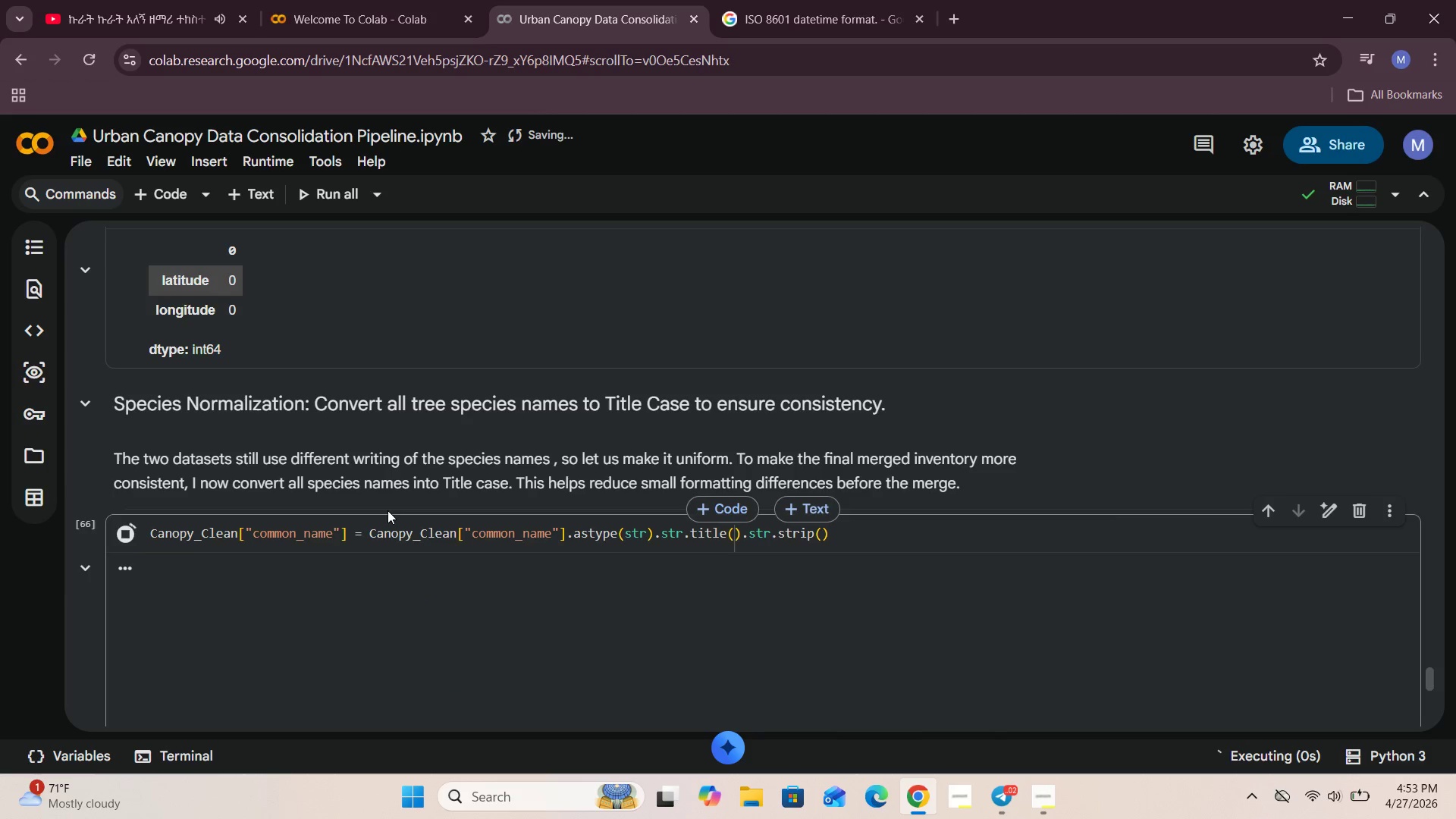 
scroll: coordinate [388, 510], scroll_direction: down, amount: 2.0
 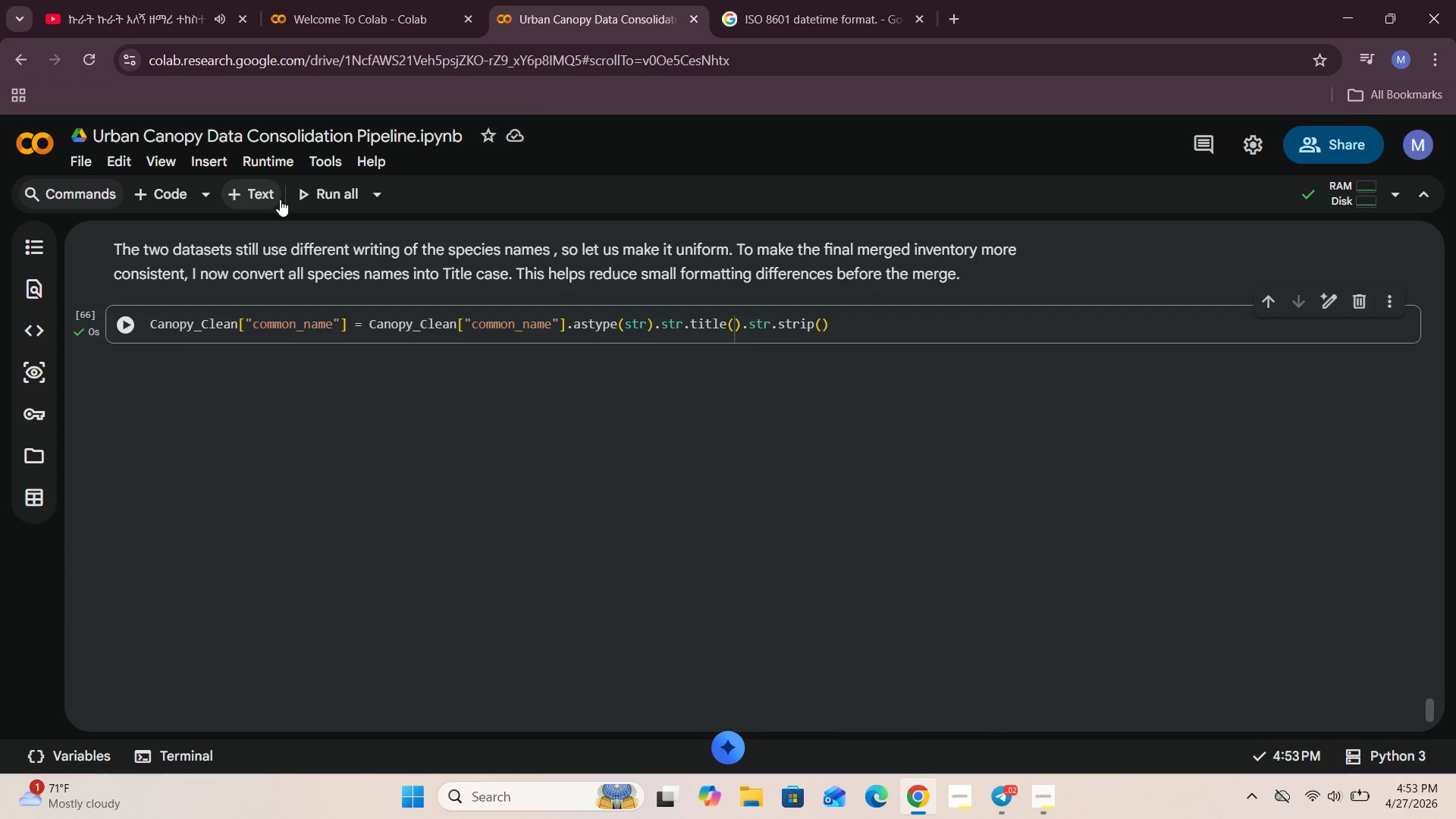 
left_click([166, 192])
 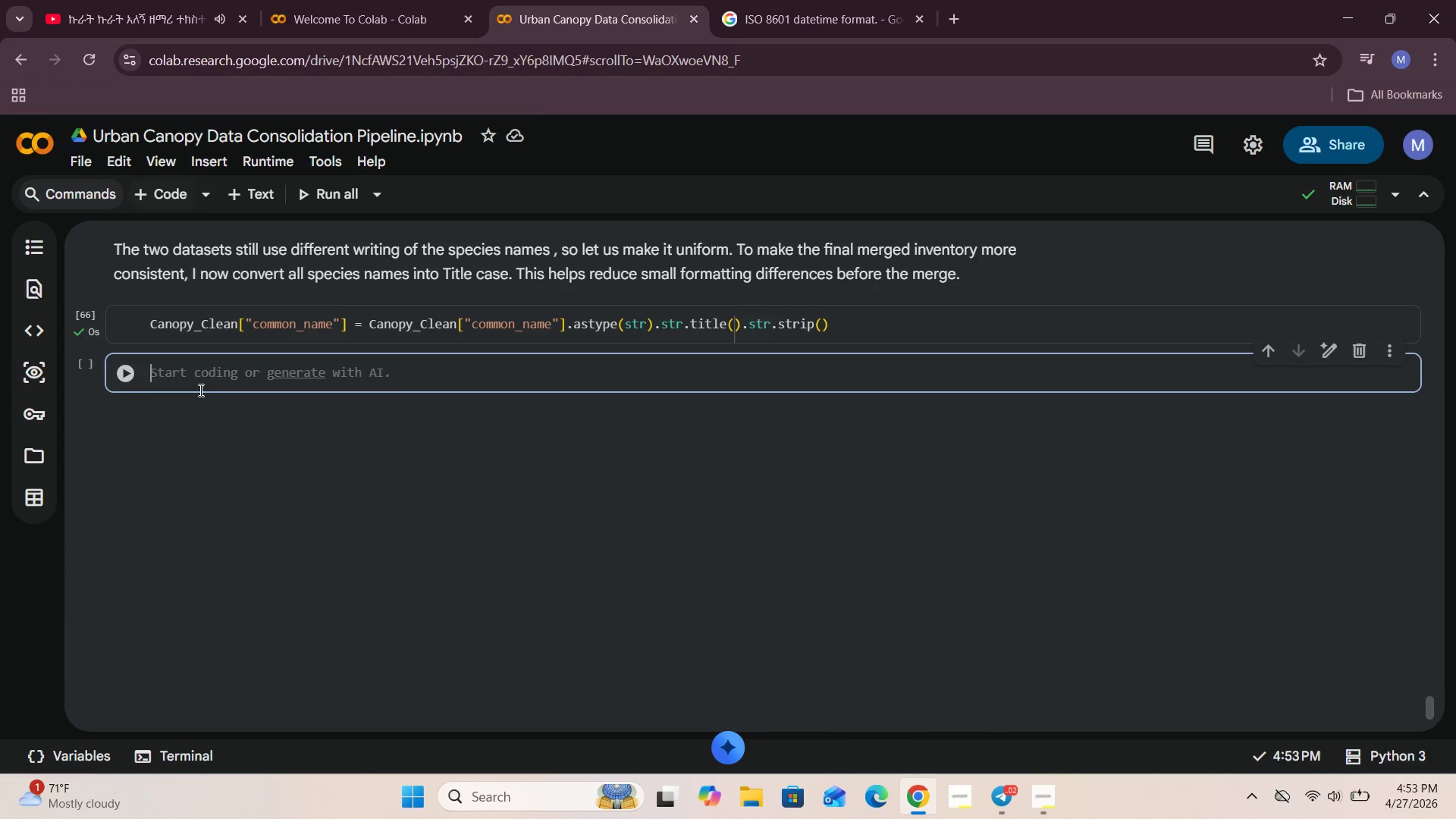 
left_click([196, 381])
 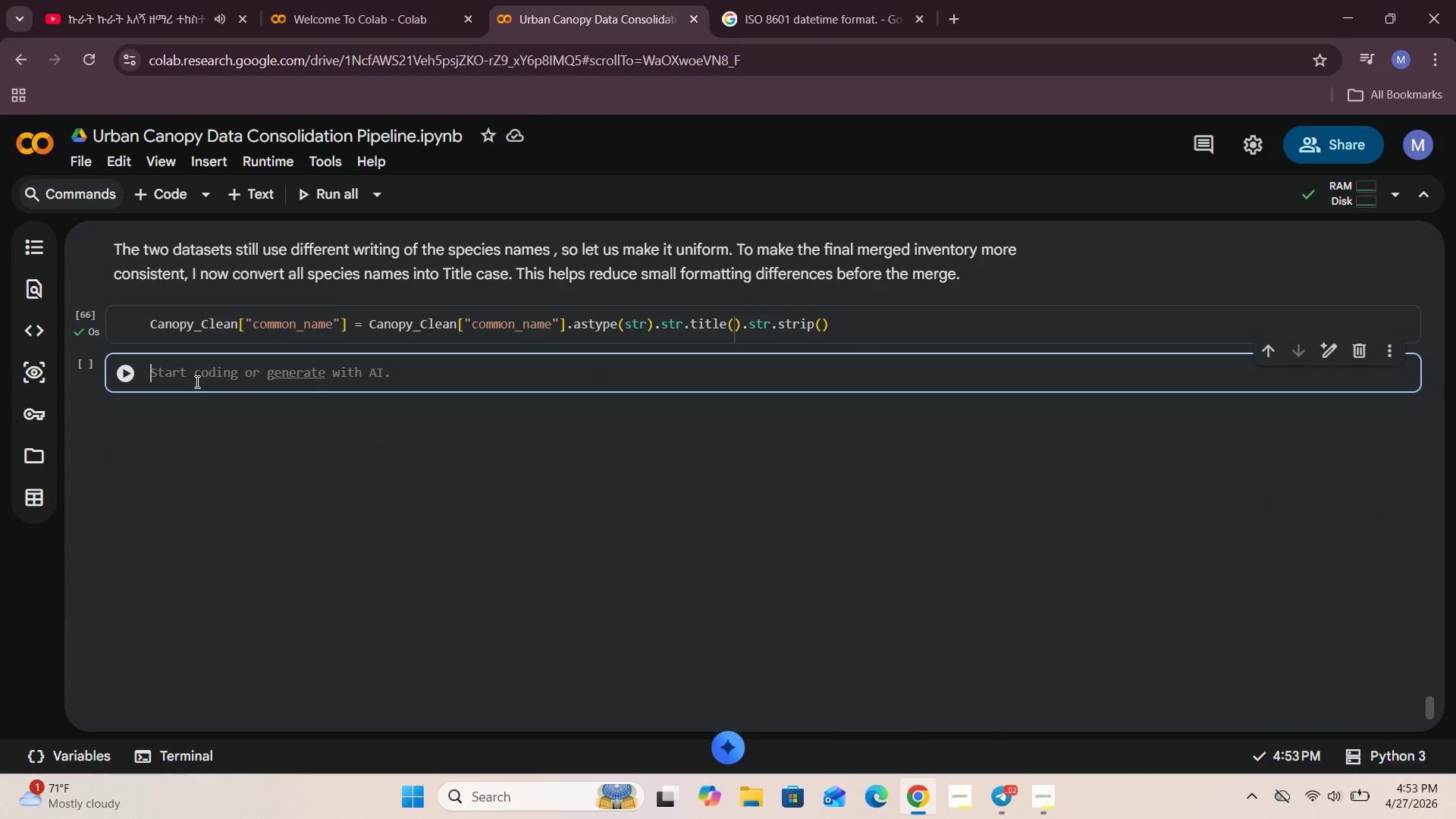 
type(Canopy_Clean)
 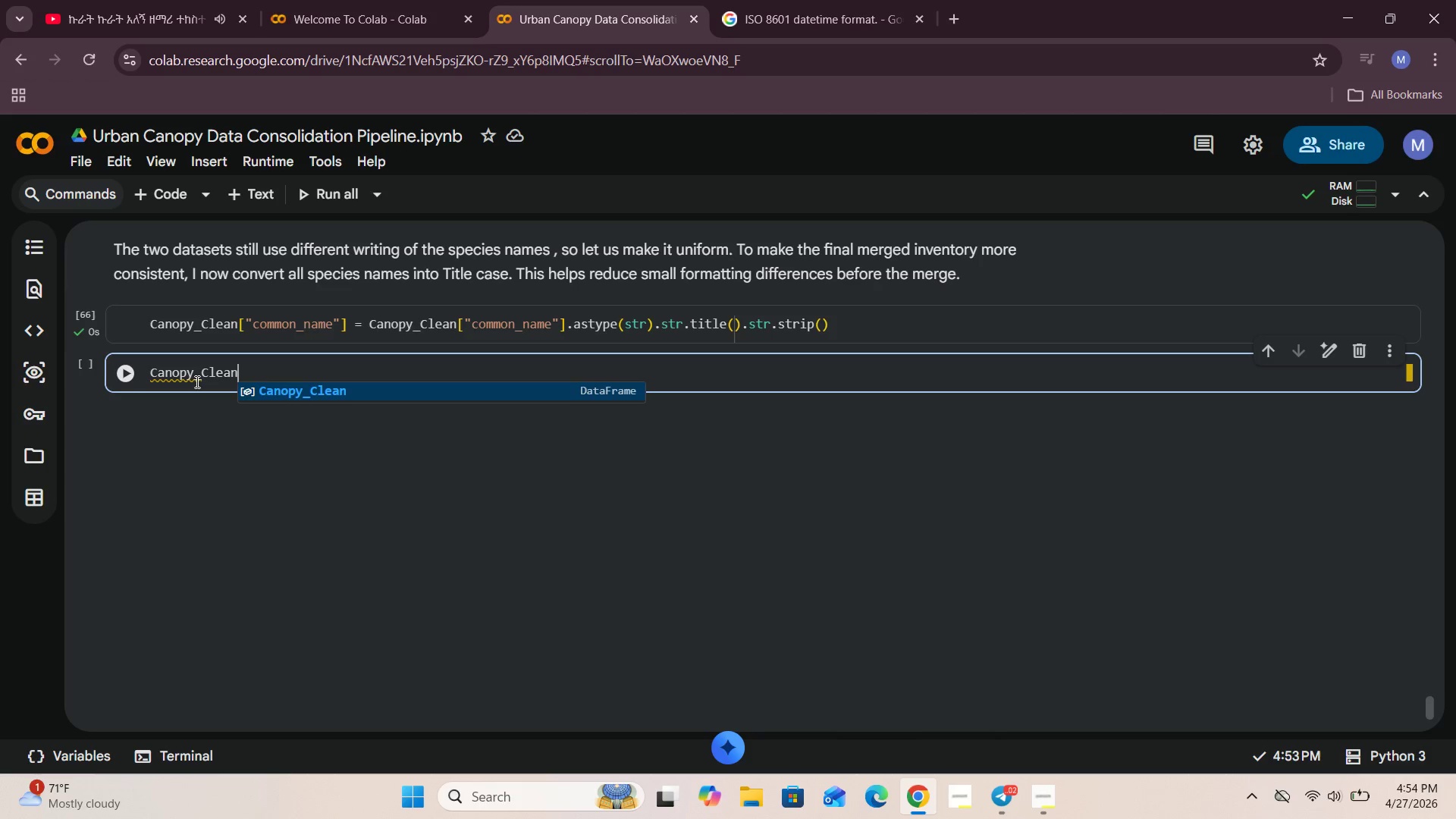 
wait(6.59)
 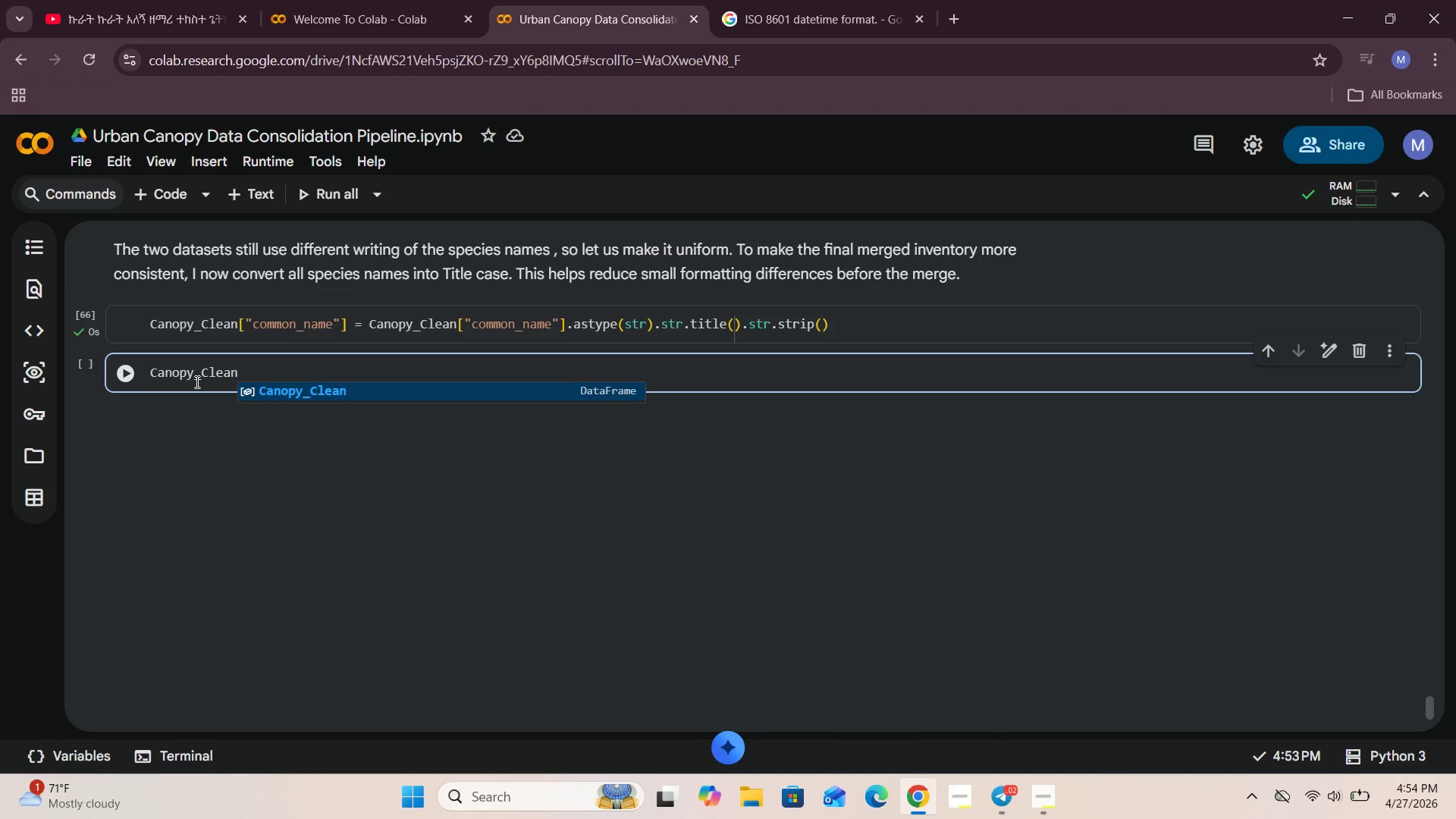 
hold_key(key=Backspace, duration=0.83)
 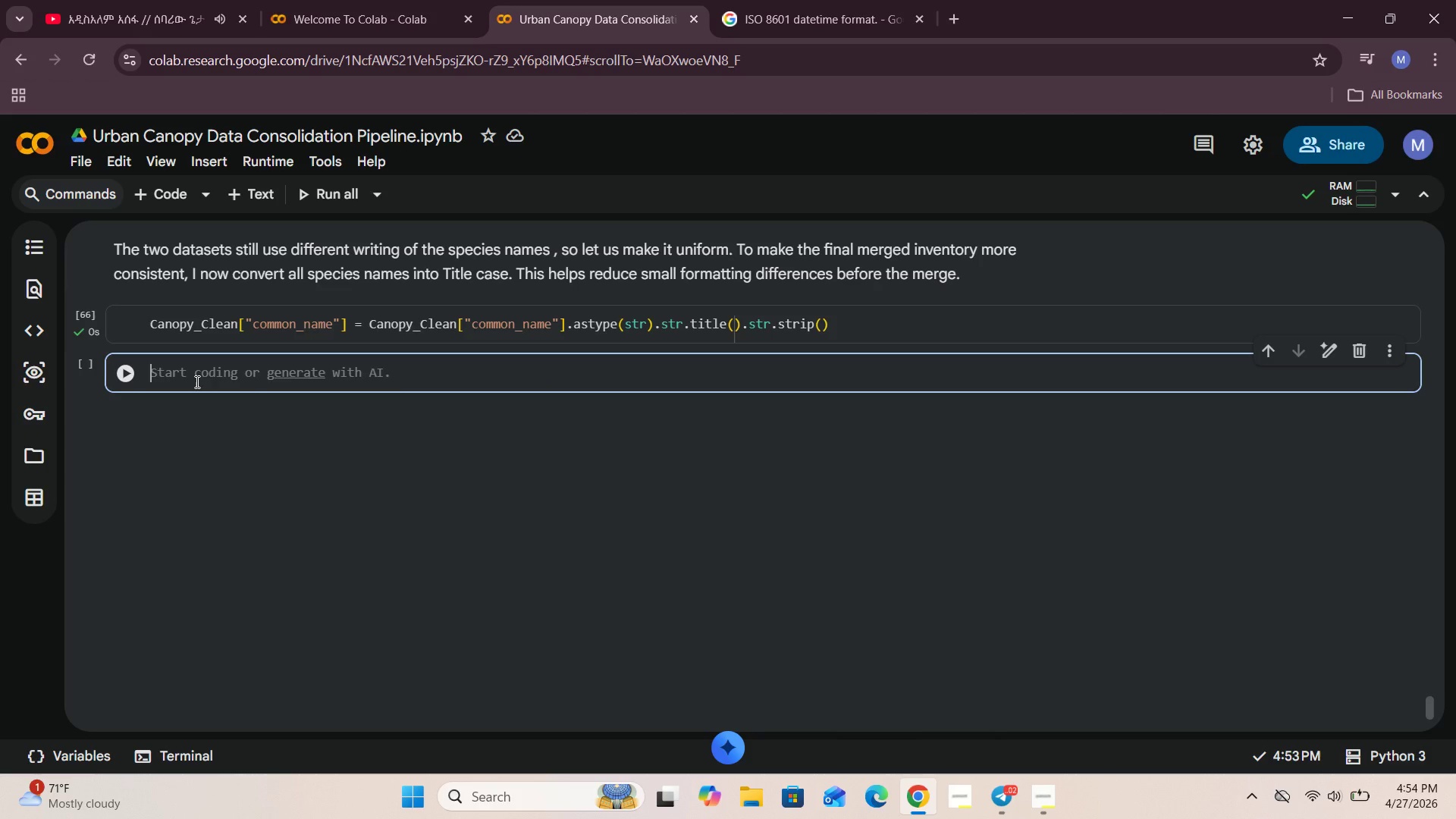 
key(Backspace)
 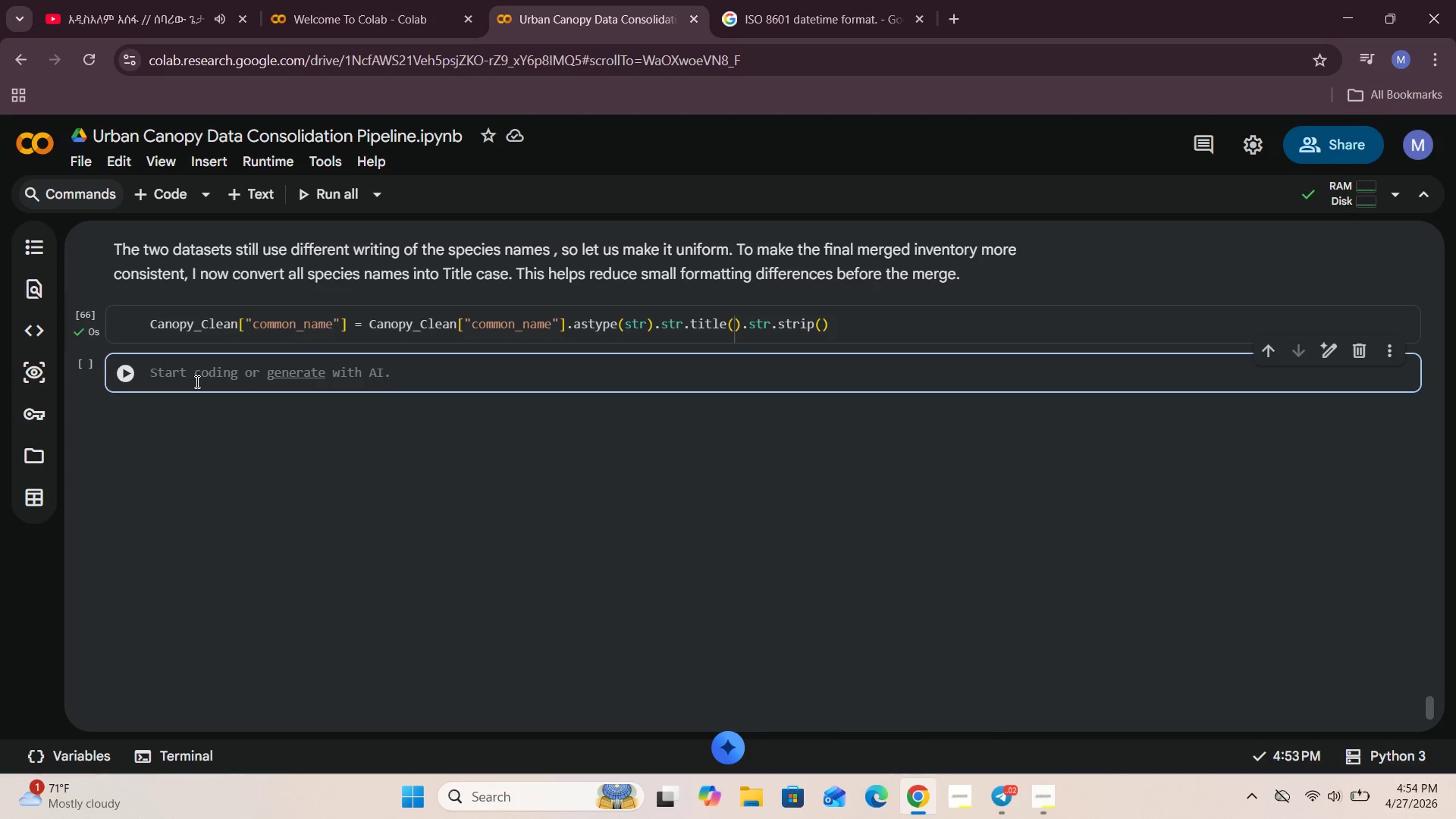 
wait(16.19)
 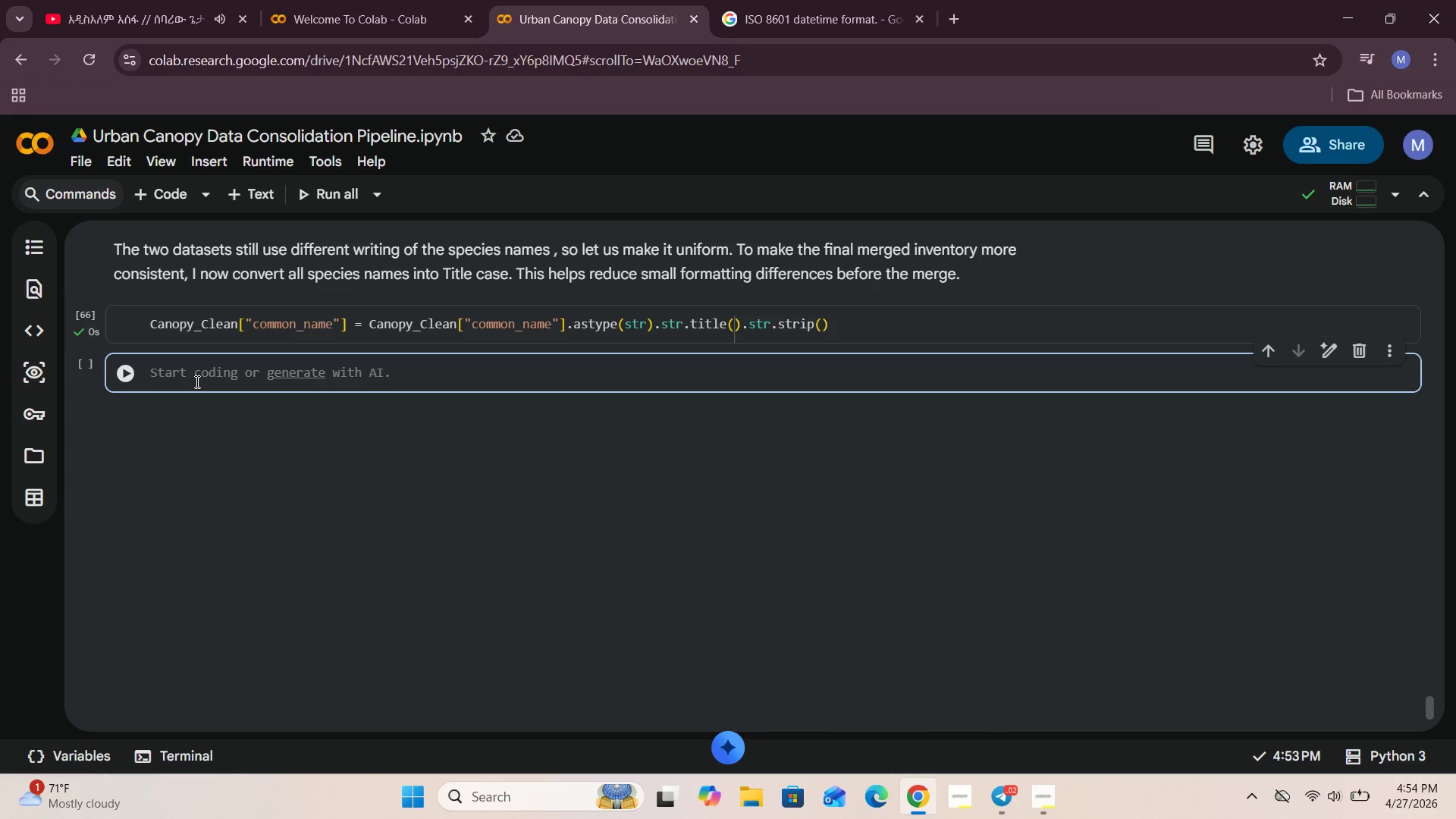 
double_click([424, 453])
 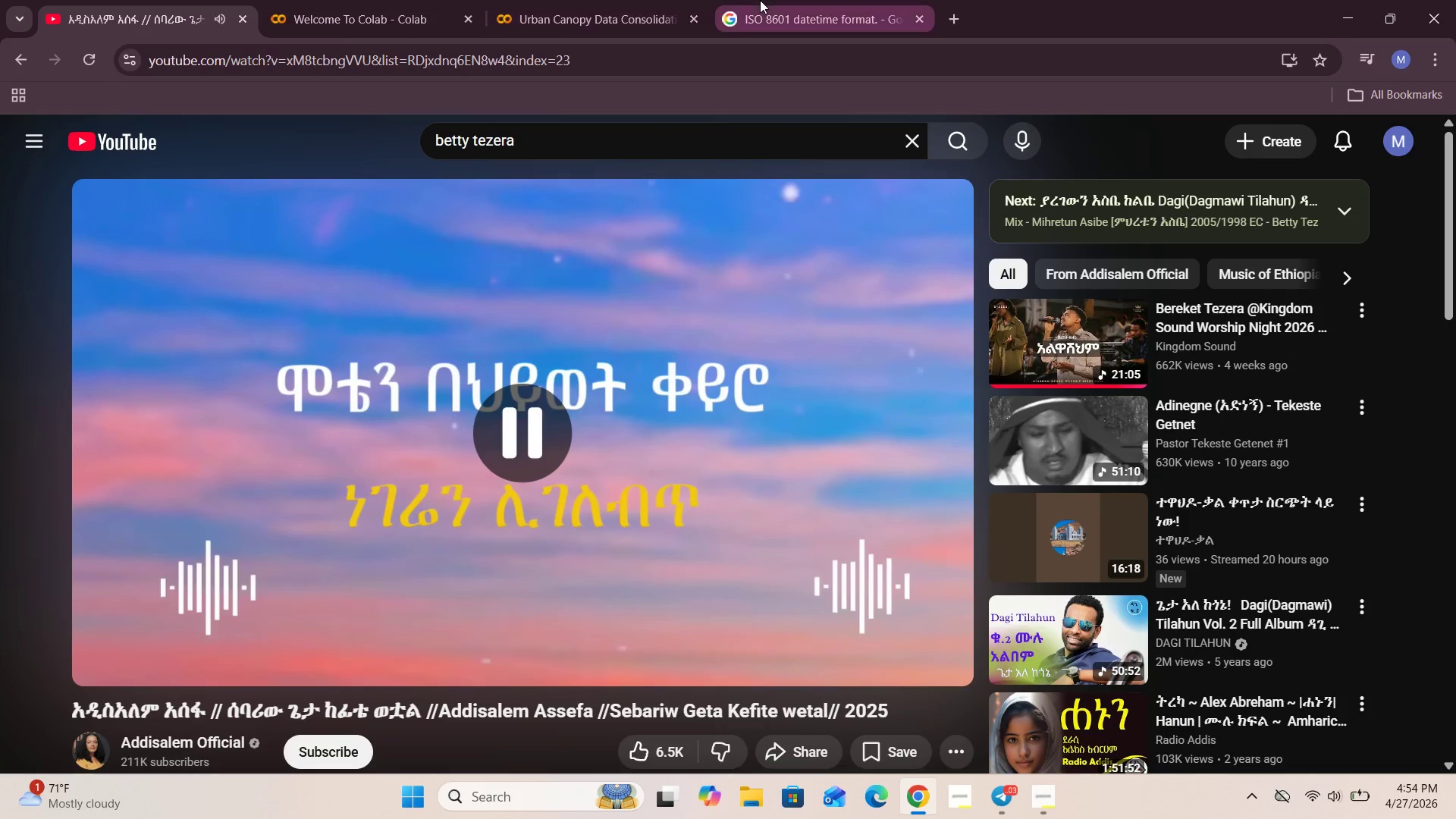 
left_click([588, 17])
 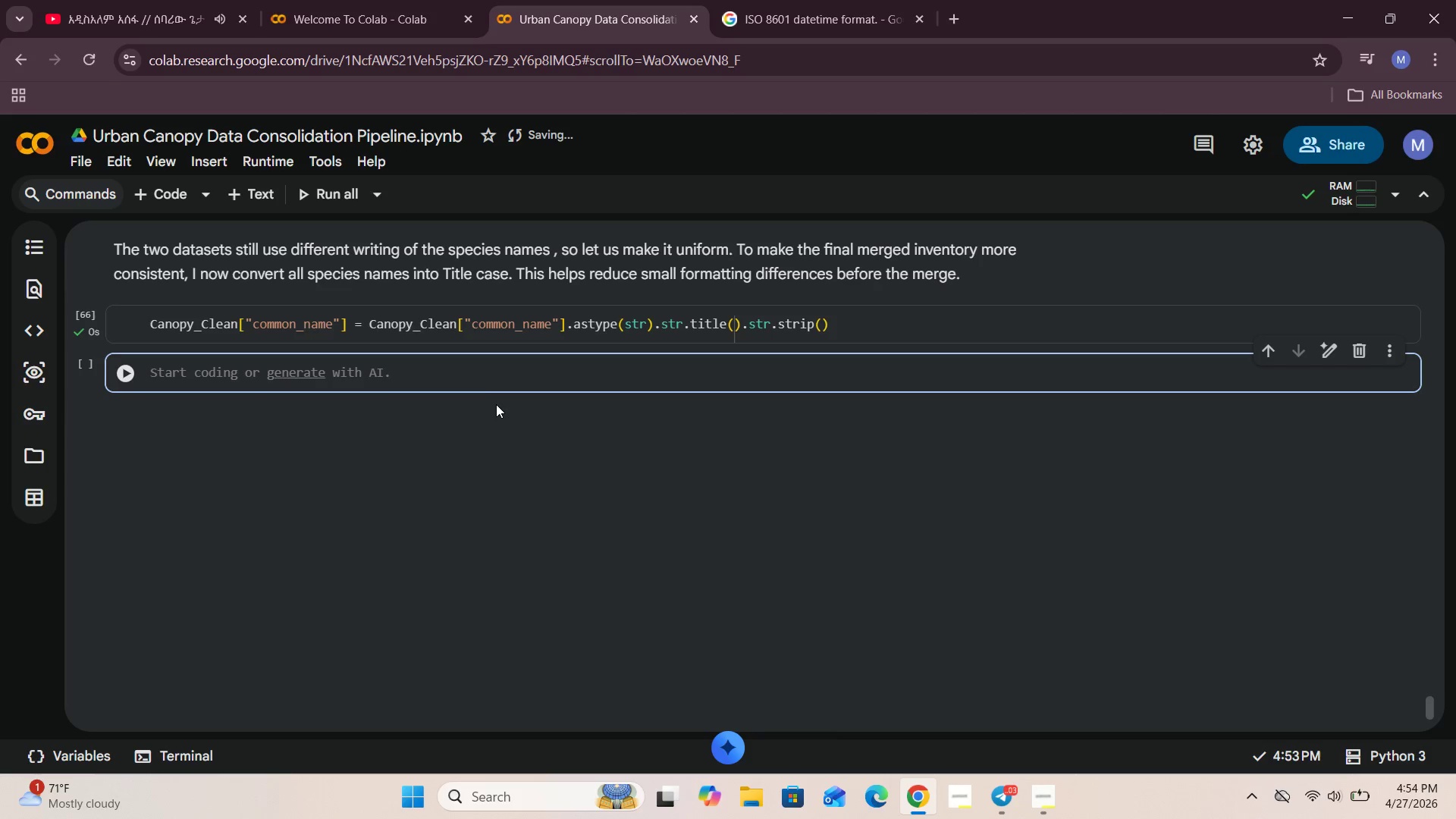 
scroll: coordinate [496, 410], scroll_direction: down, amount: 1.0
 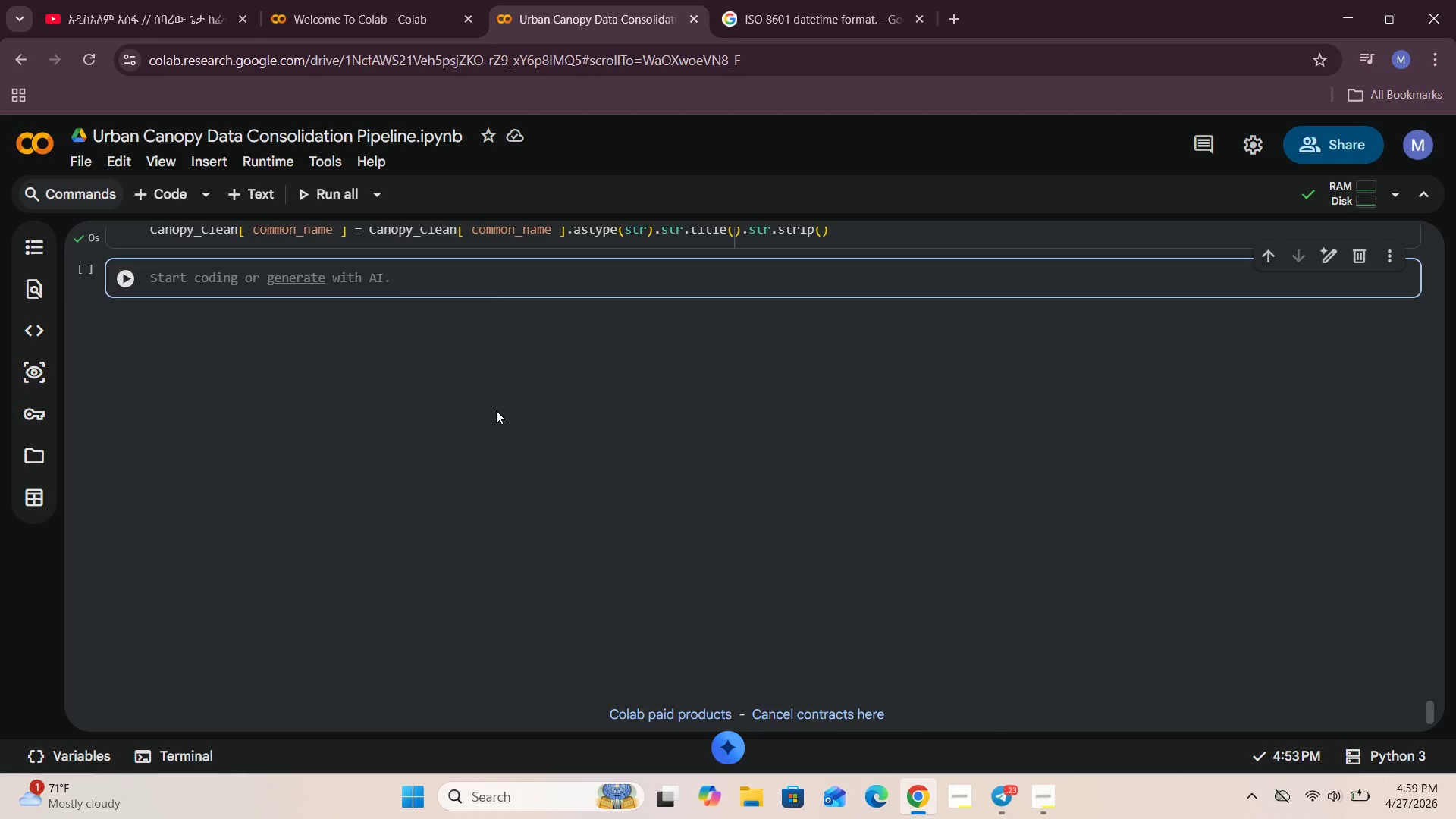 
wait(289.27)
 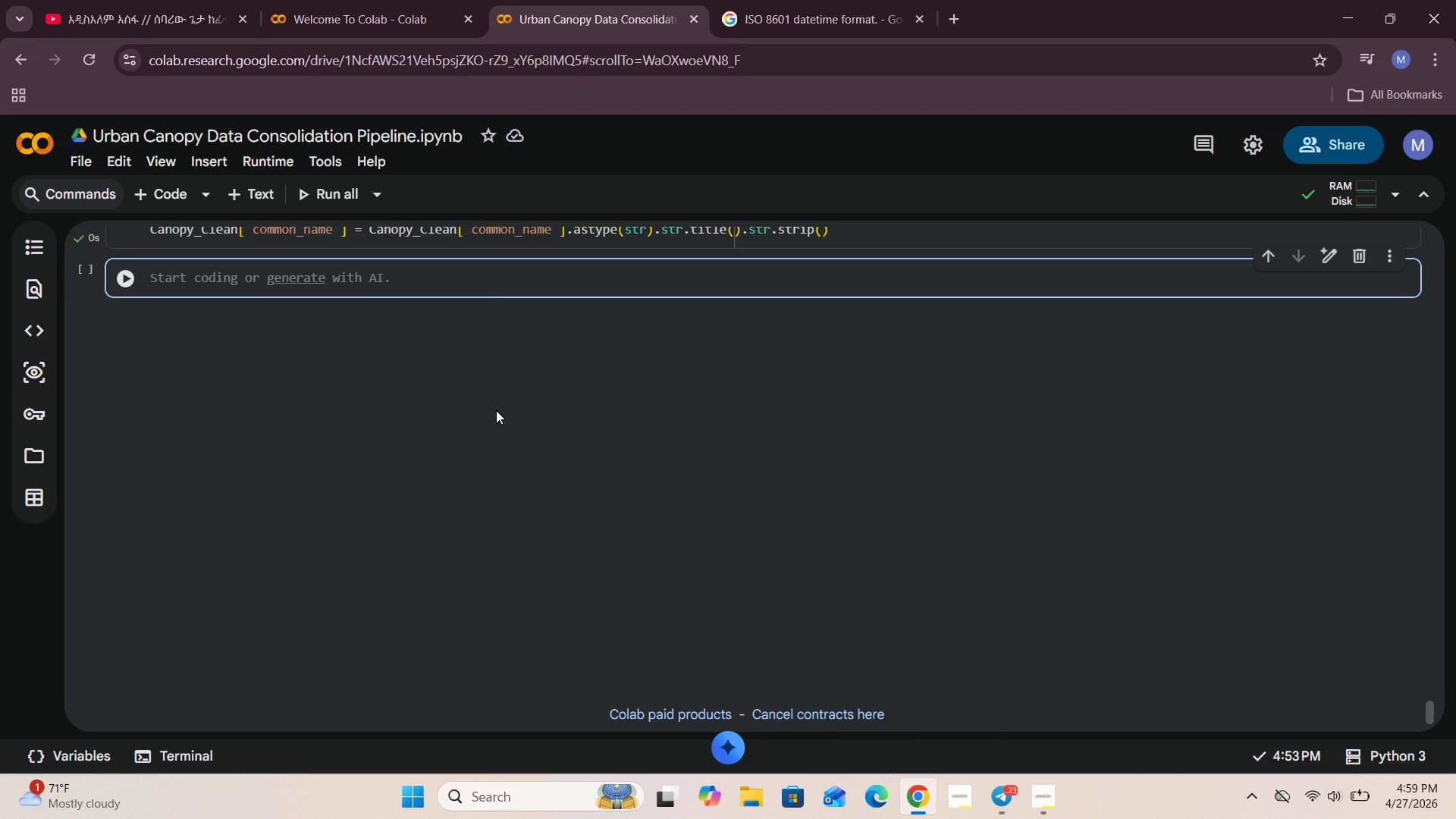 
scroll: coordinate [487, 381], scroll_direction: up, amount: 2.0
 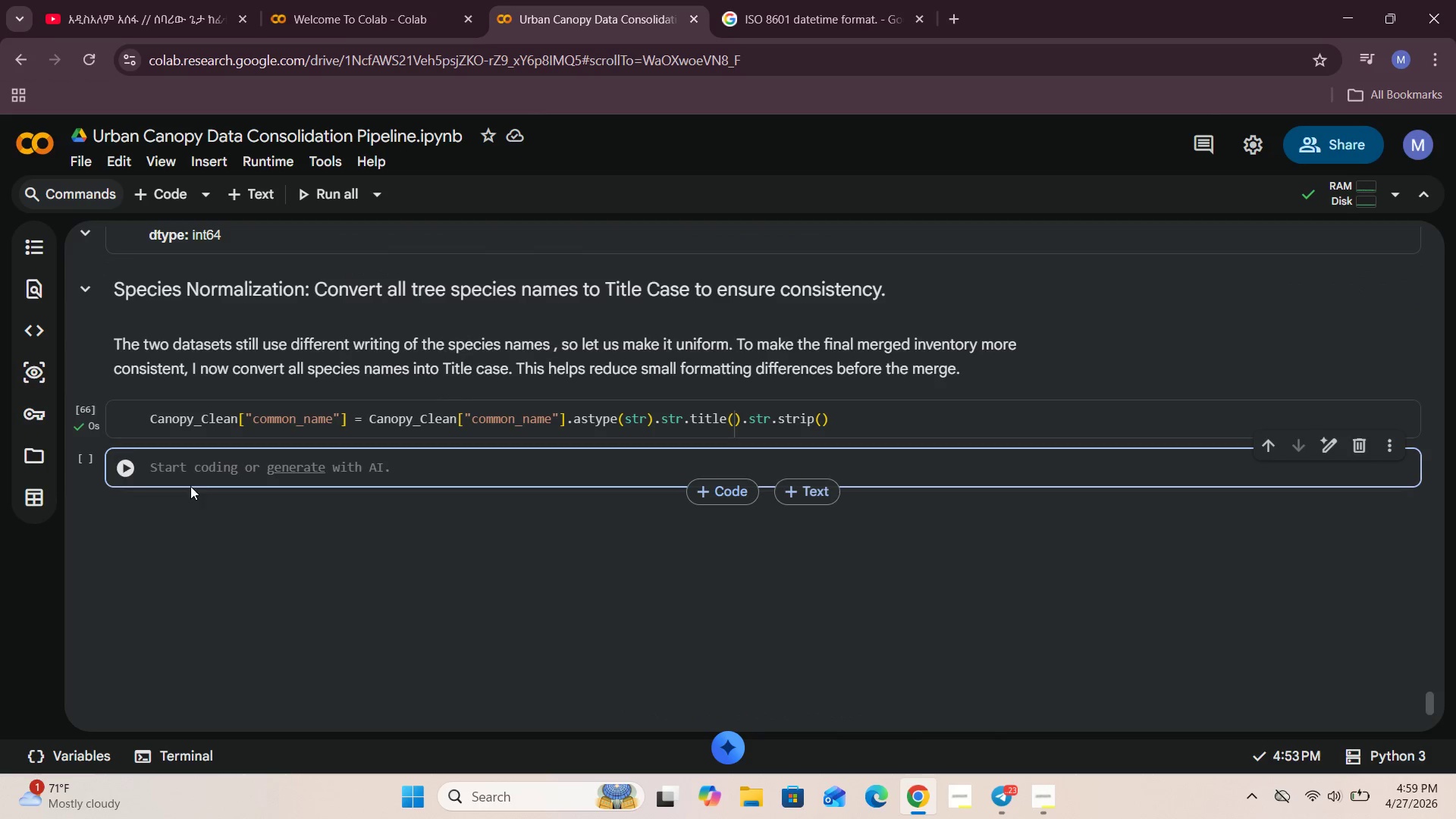 
left_click([188, 466])
 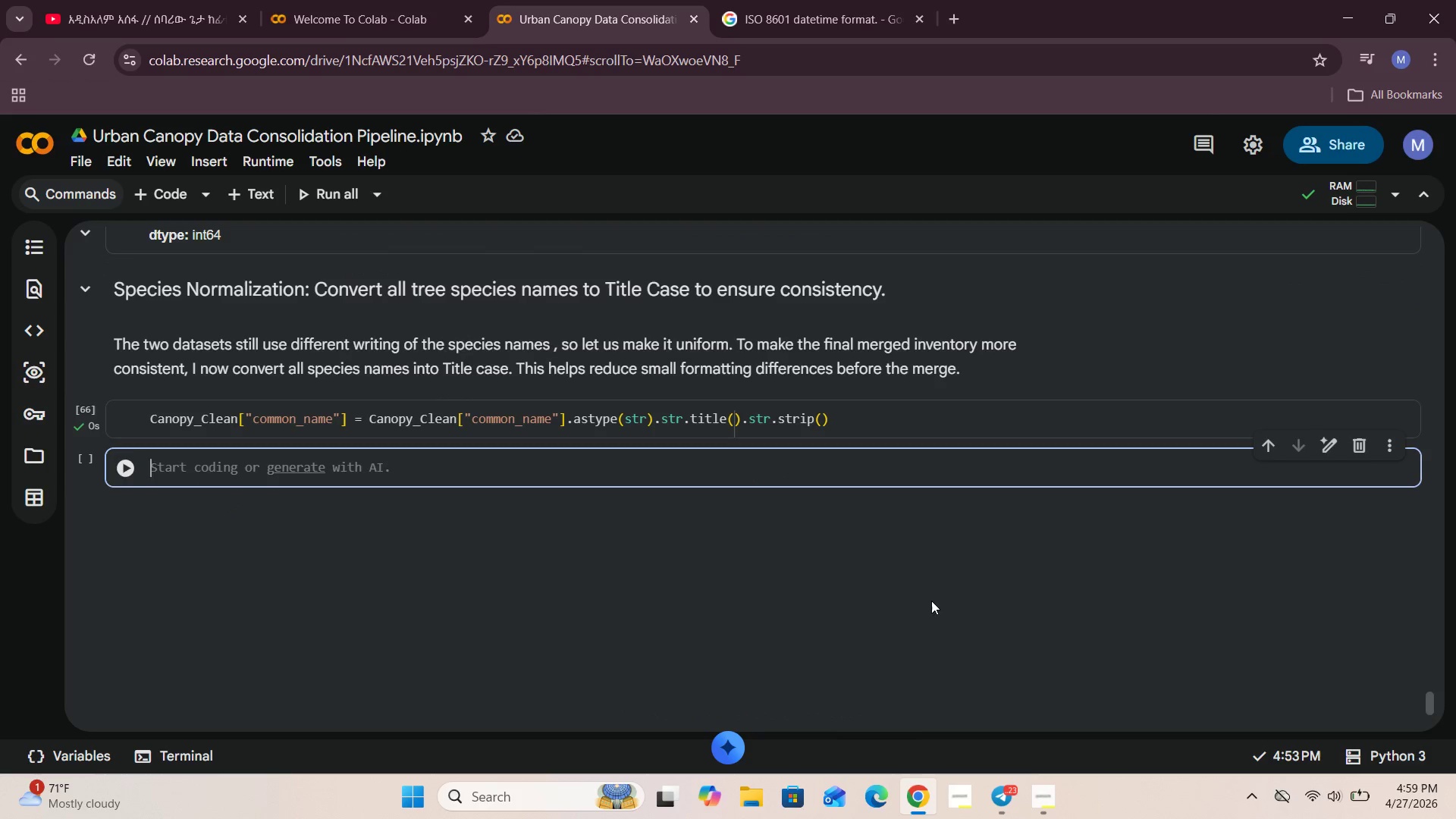 
left_click([1031, 792])